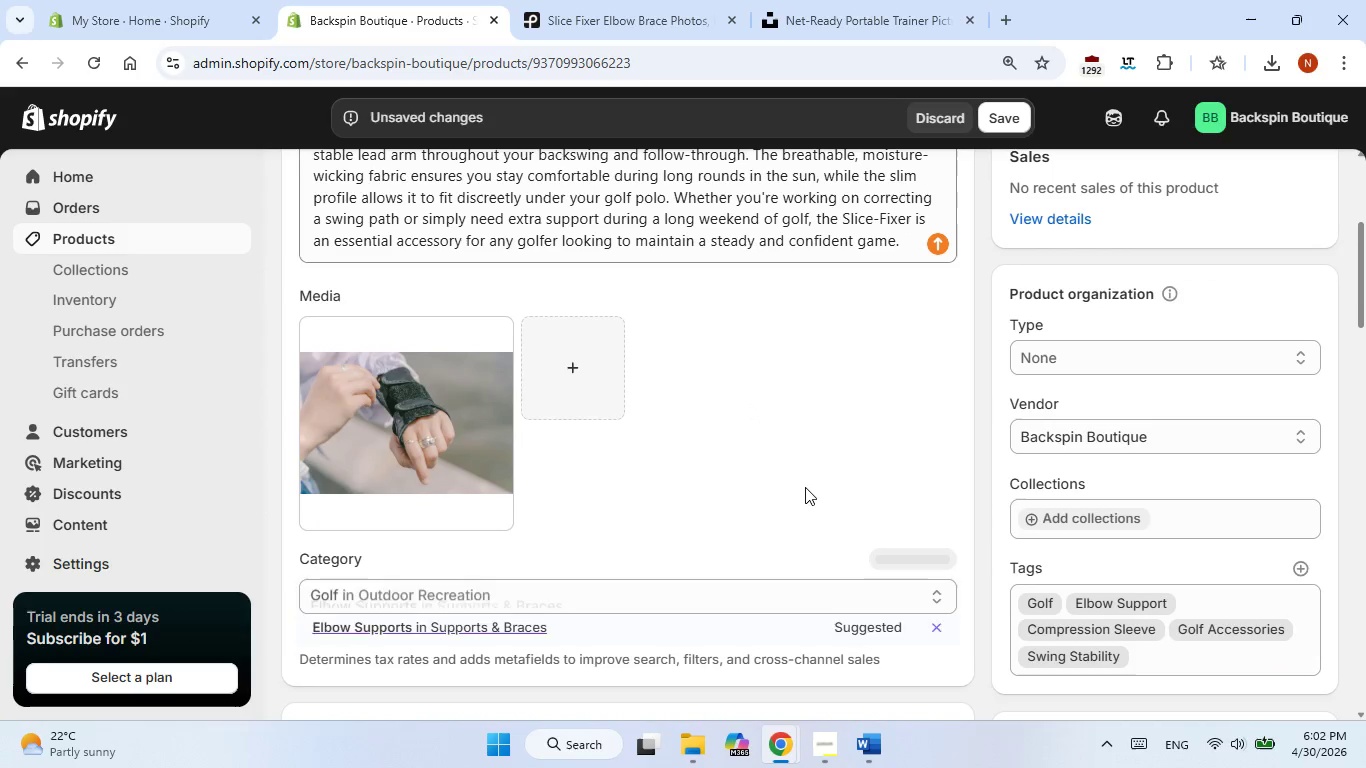 
scroll: coordinate [805, 487], scroll_direction: none, amount: 0.0
 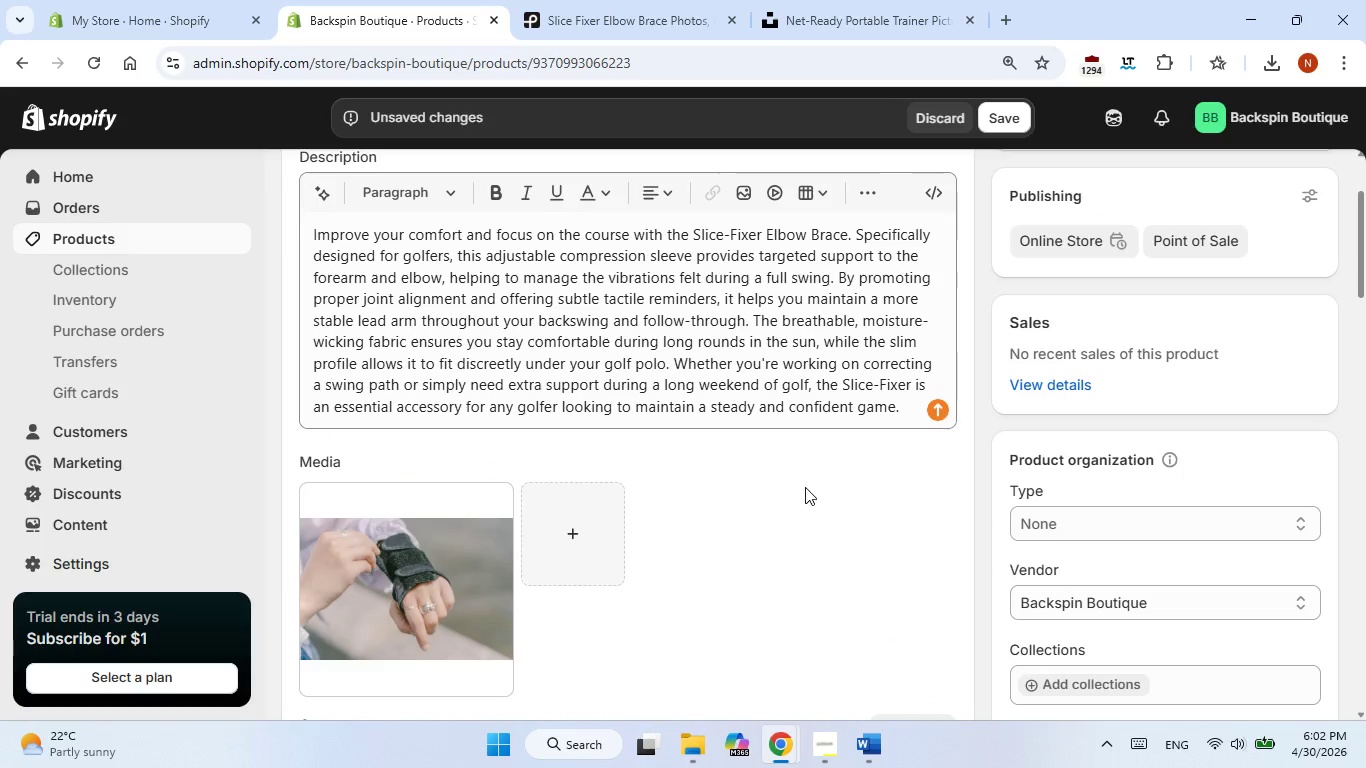 
scroll: coordinate [805, 487], scroll_direction: up, amount: 1.0
 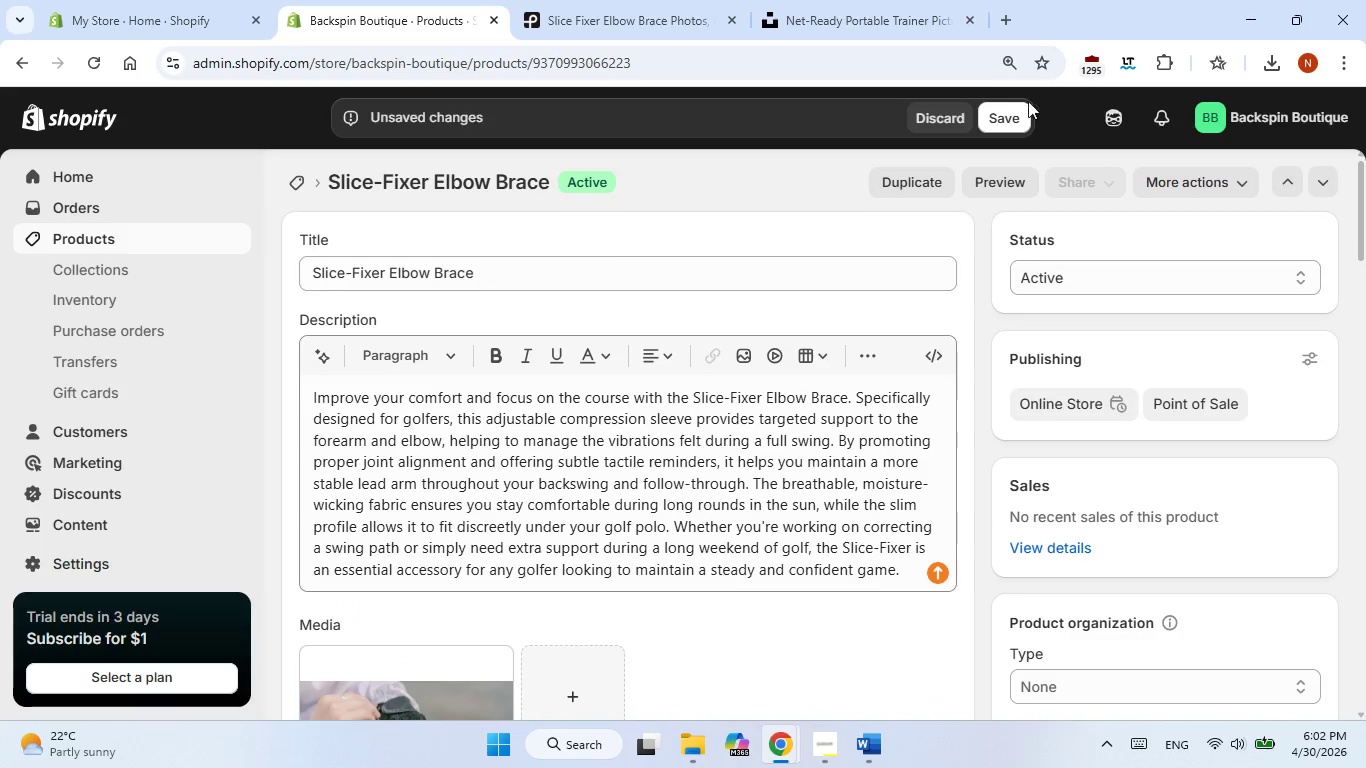 
left_click([1003, 125])
 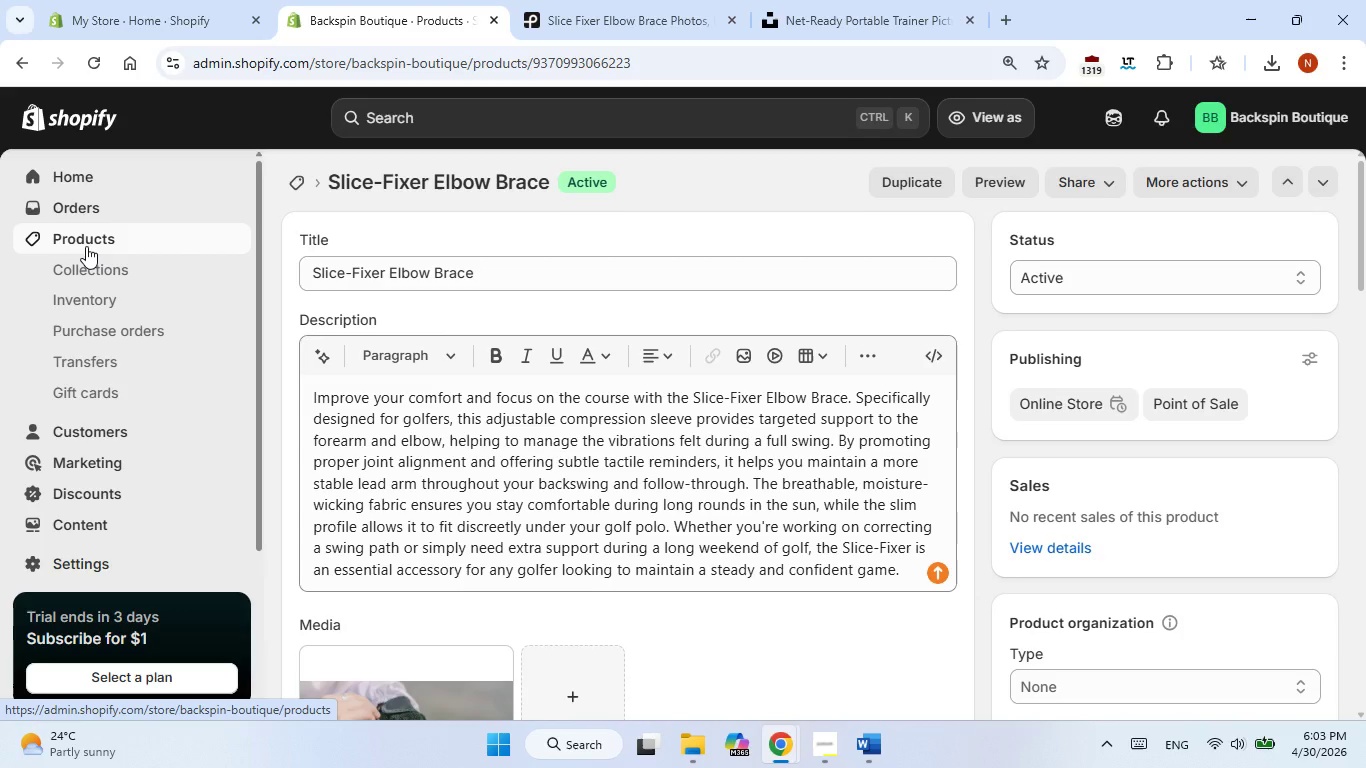 
wait(39.84)
 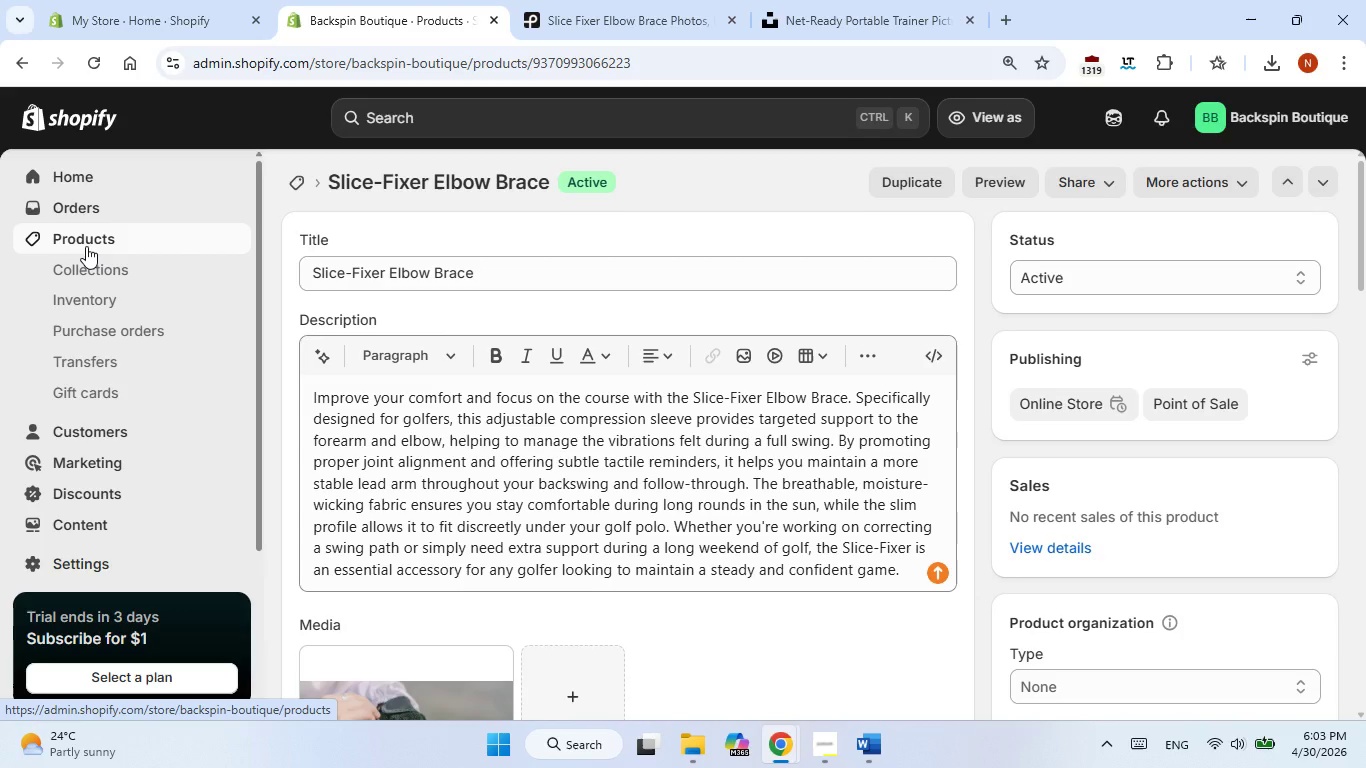 
left_click_drag(start_coordinate=[1292, 181], to_coordinate=[1280, 162])
 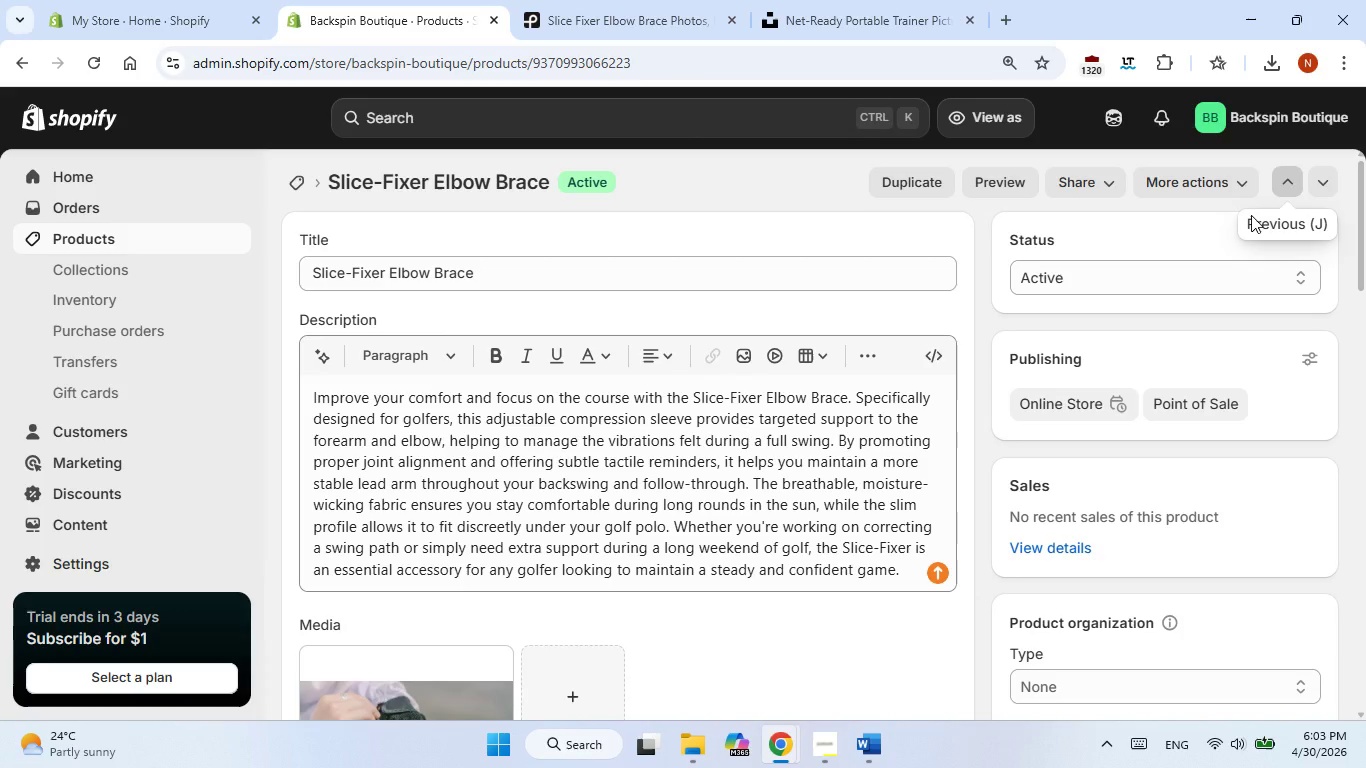 
wait(22.2)
 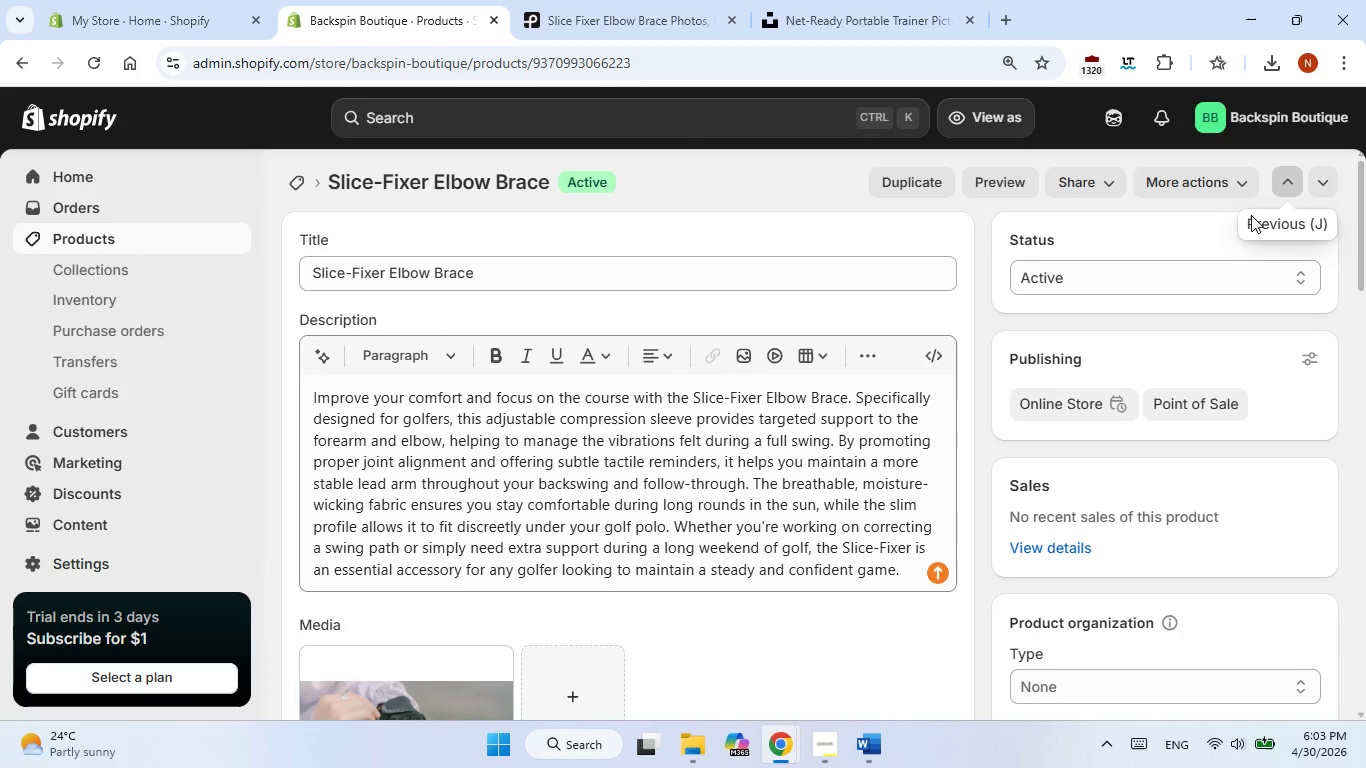 
scroll: coordinate [577, 313], scroll_direction: none, amount: 0.0
 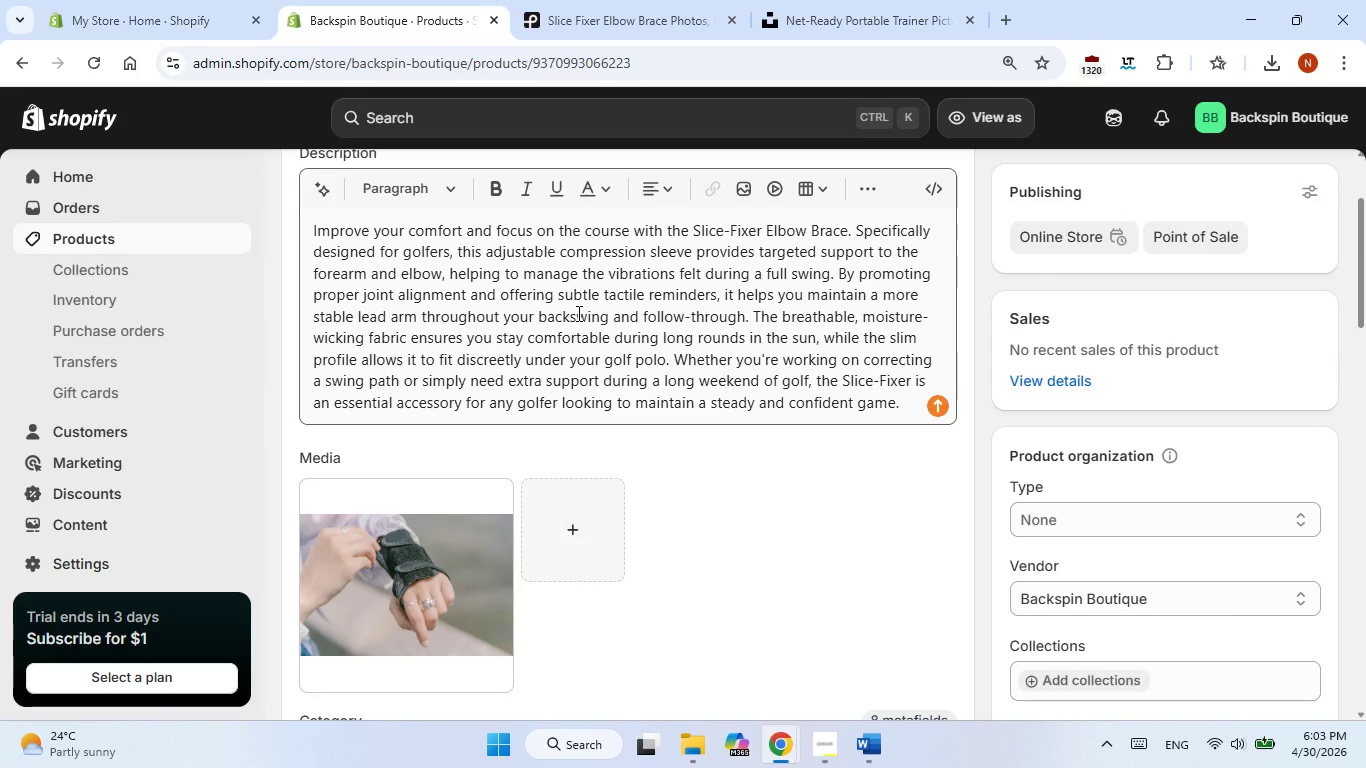 
wait(8.83)
 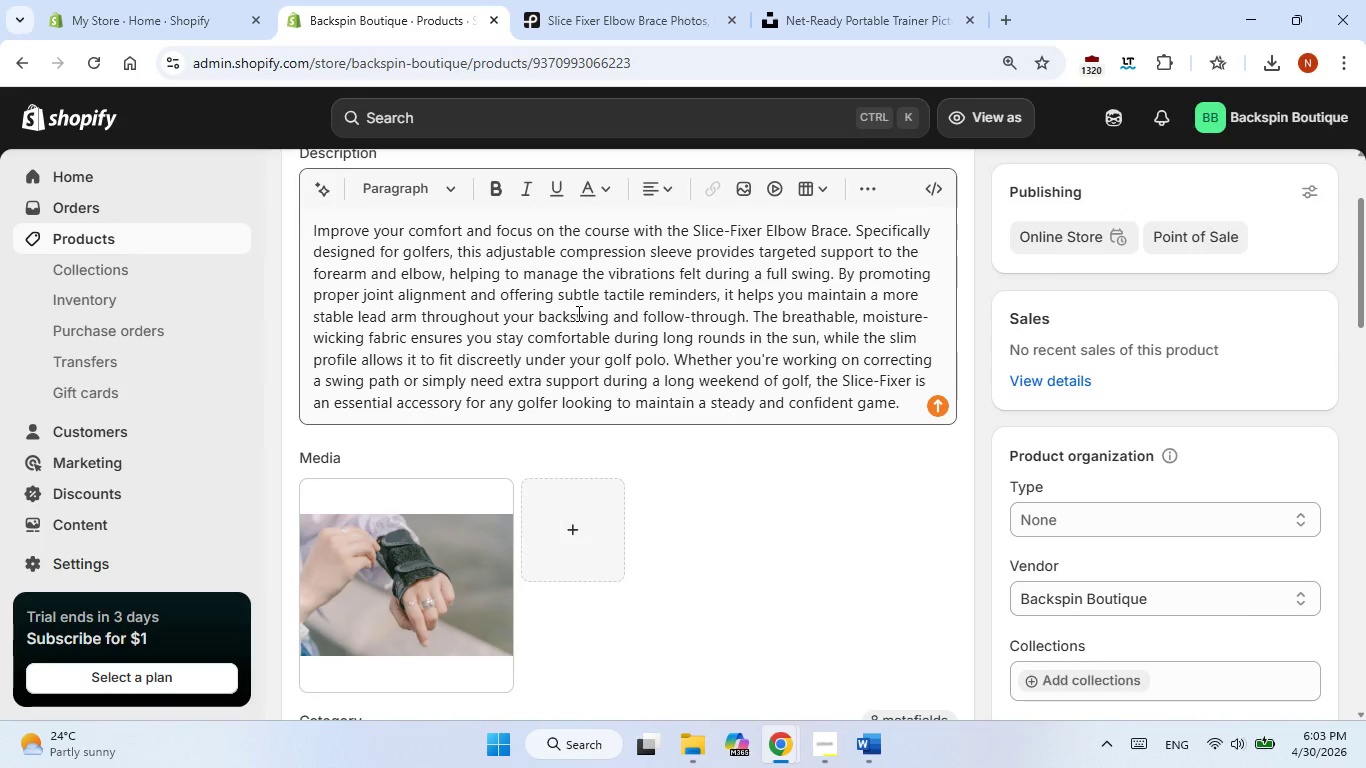 
scroll: coordinate [1153, 247], scroll_direction: up, amount: 5.0
 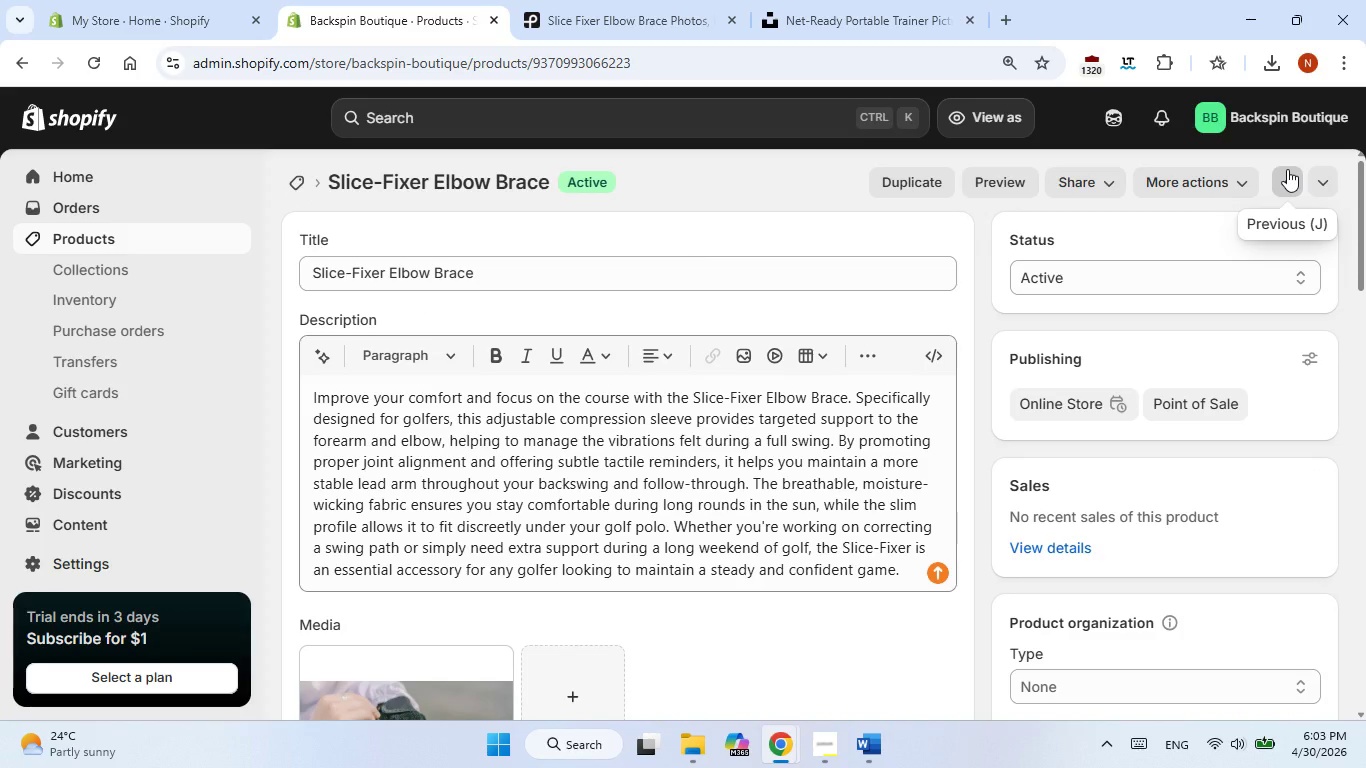 
left_click([1287, 169])
 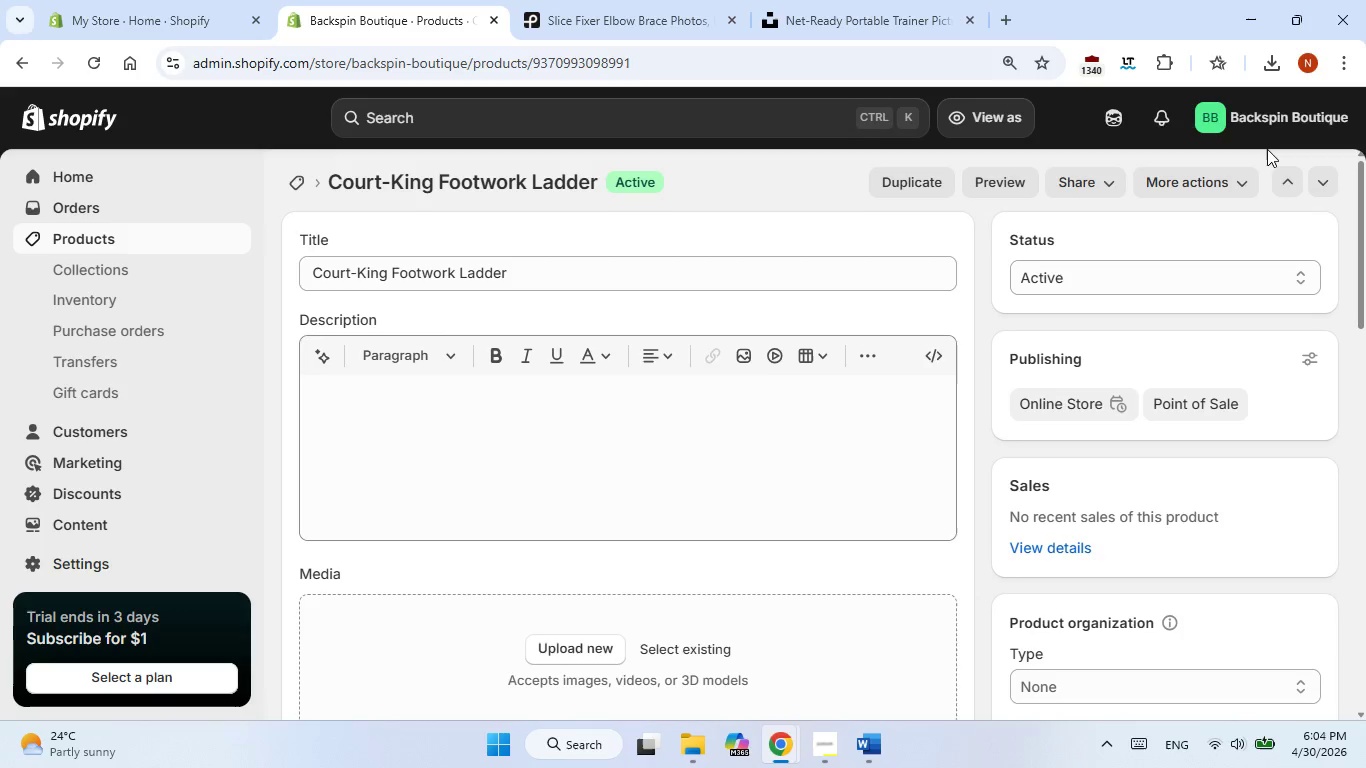 
wait(46.97)
 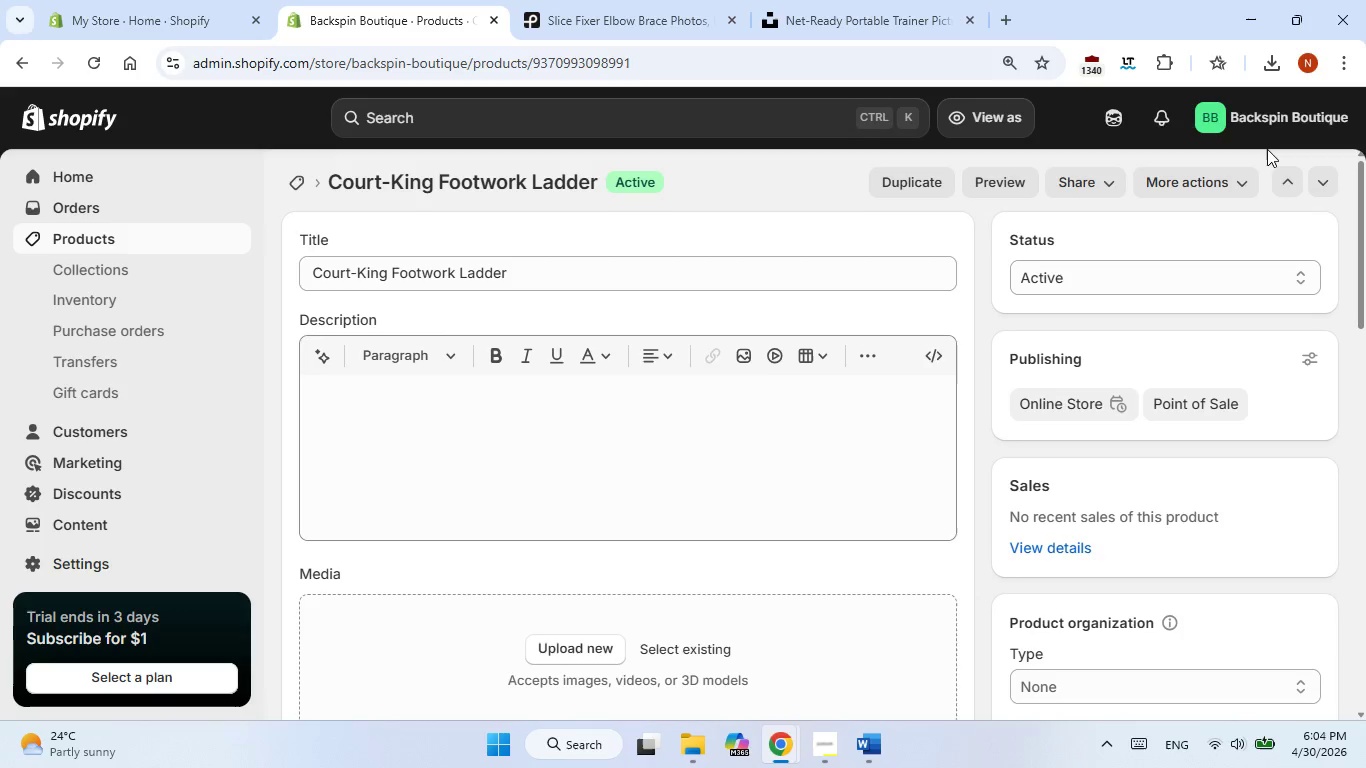 
left_click([627, 472])
 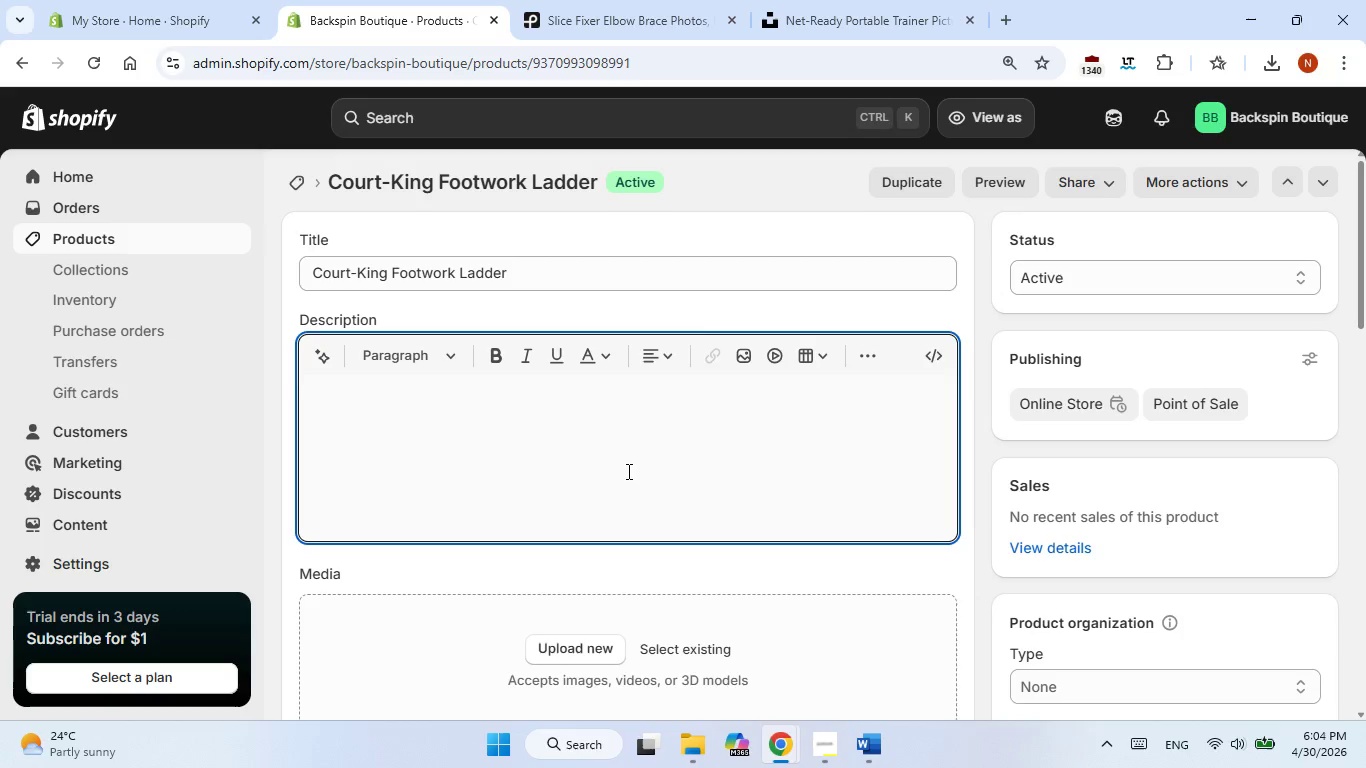 
wait(24.98)
 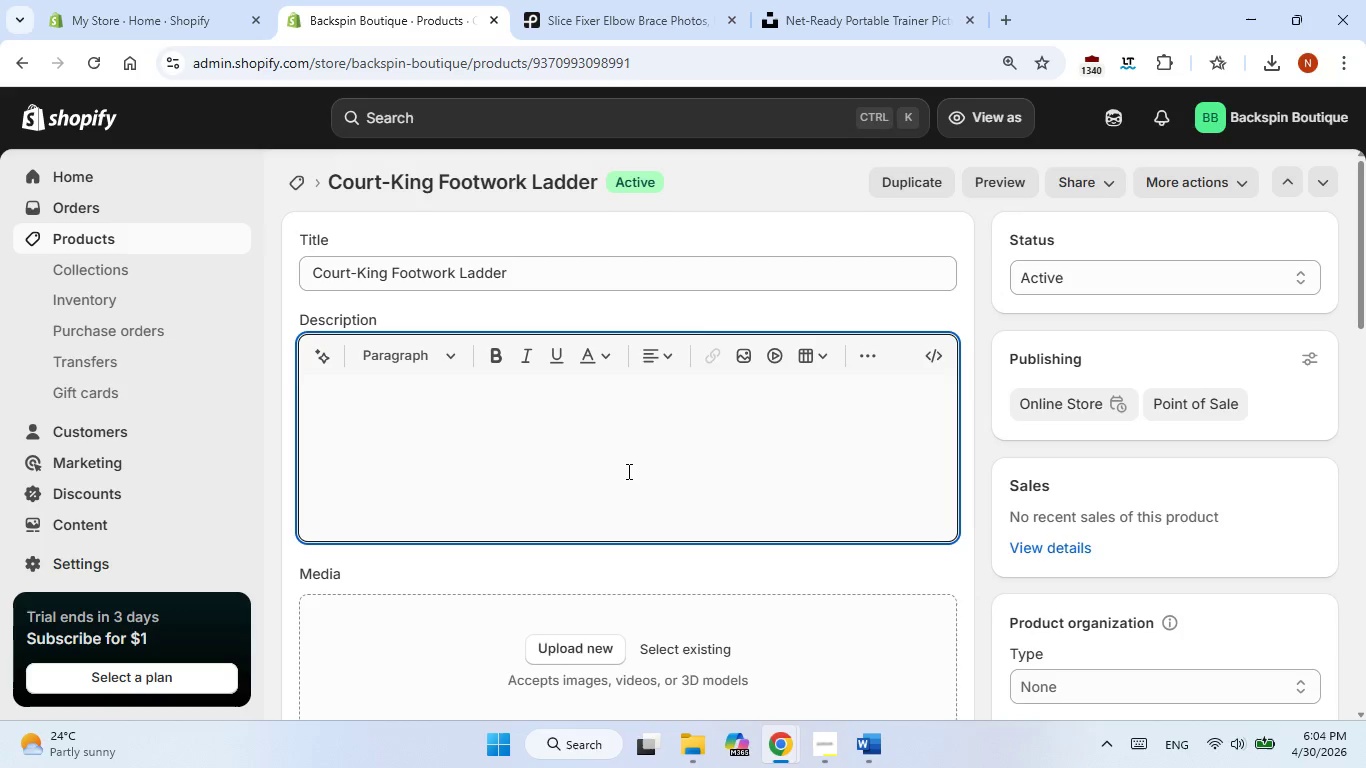 
left_click([414, 452])
 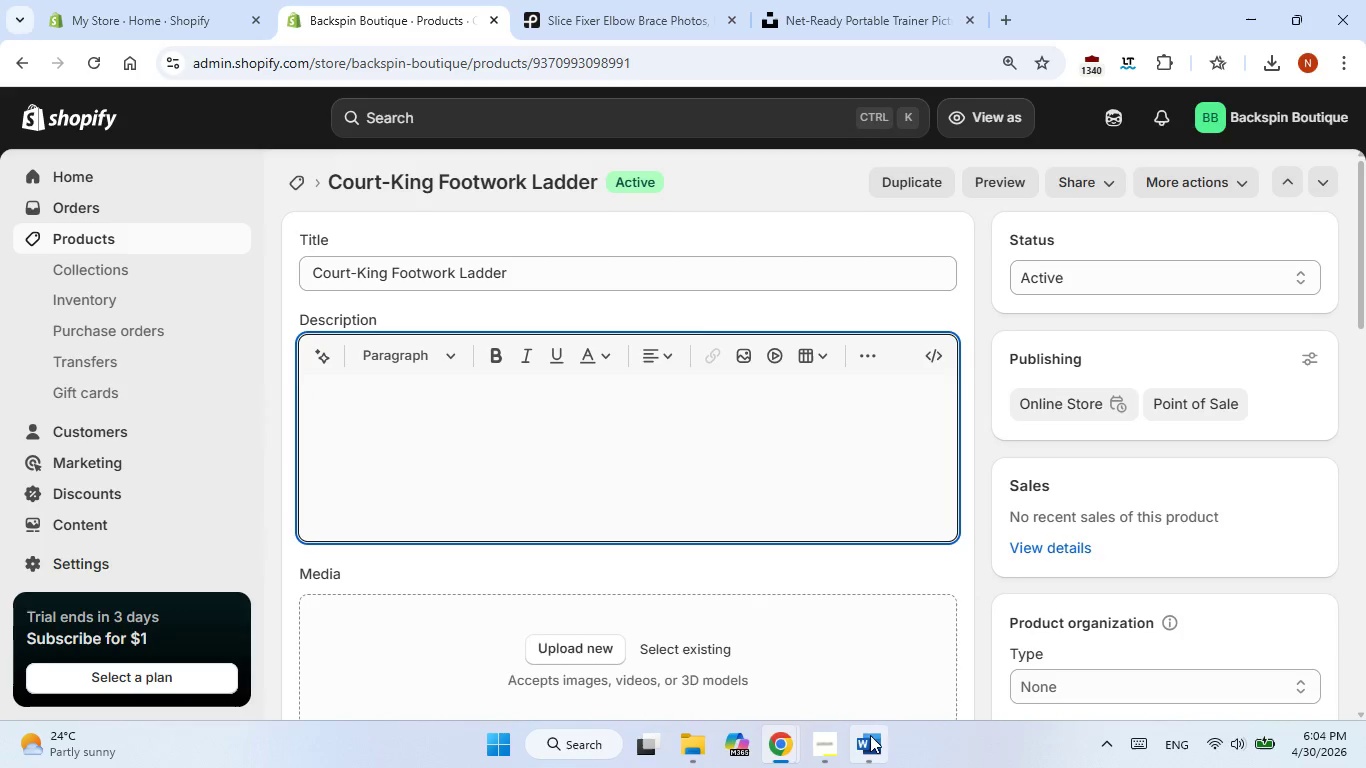 
left_click([860, 733])
 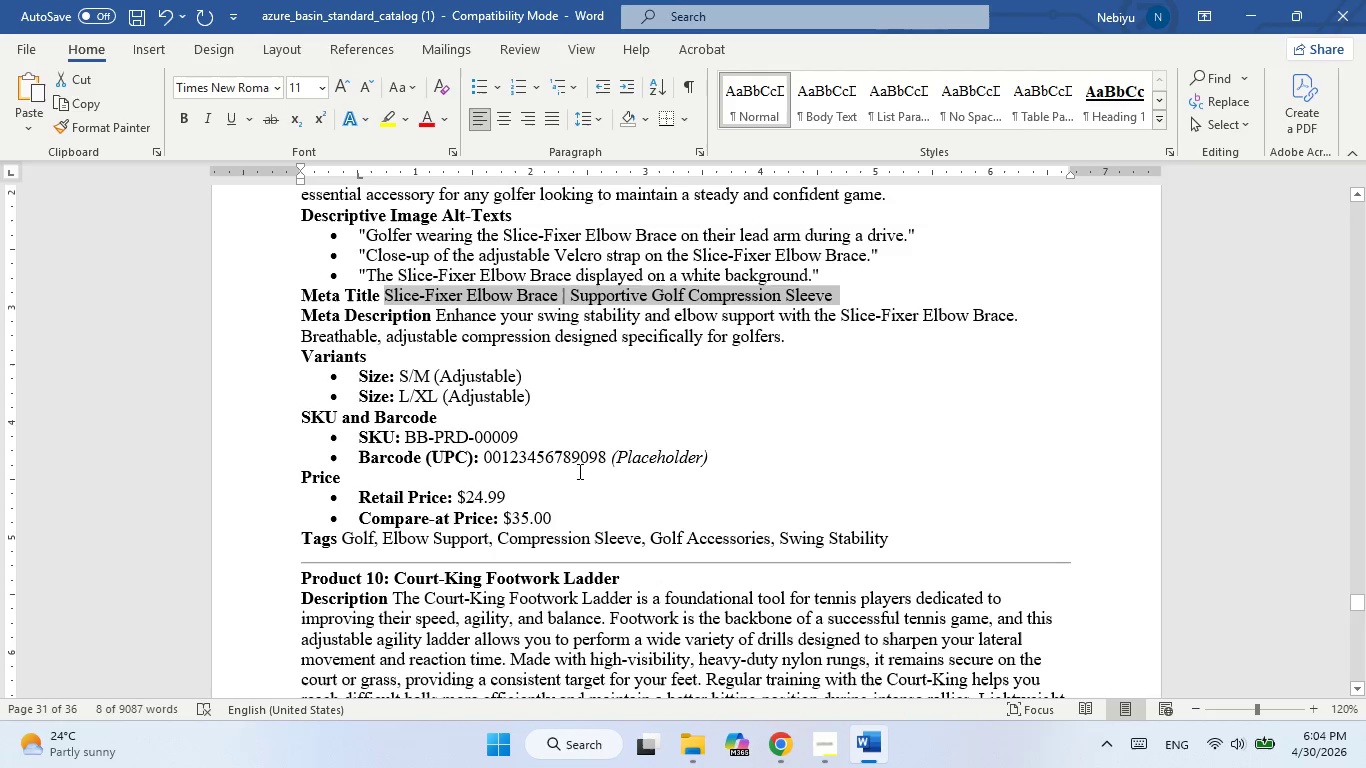 
scroll: coordinate [578, 471], scroll_direction: down, amount: 1.0
 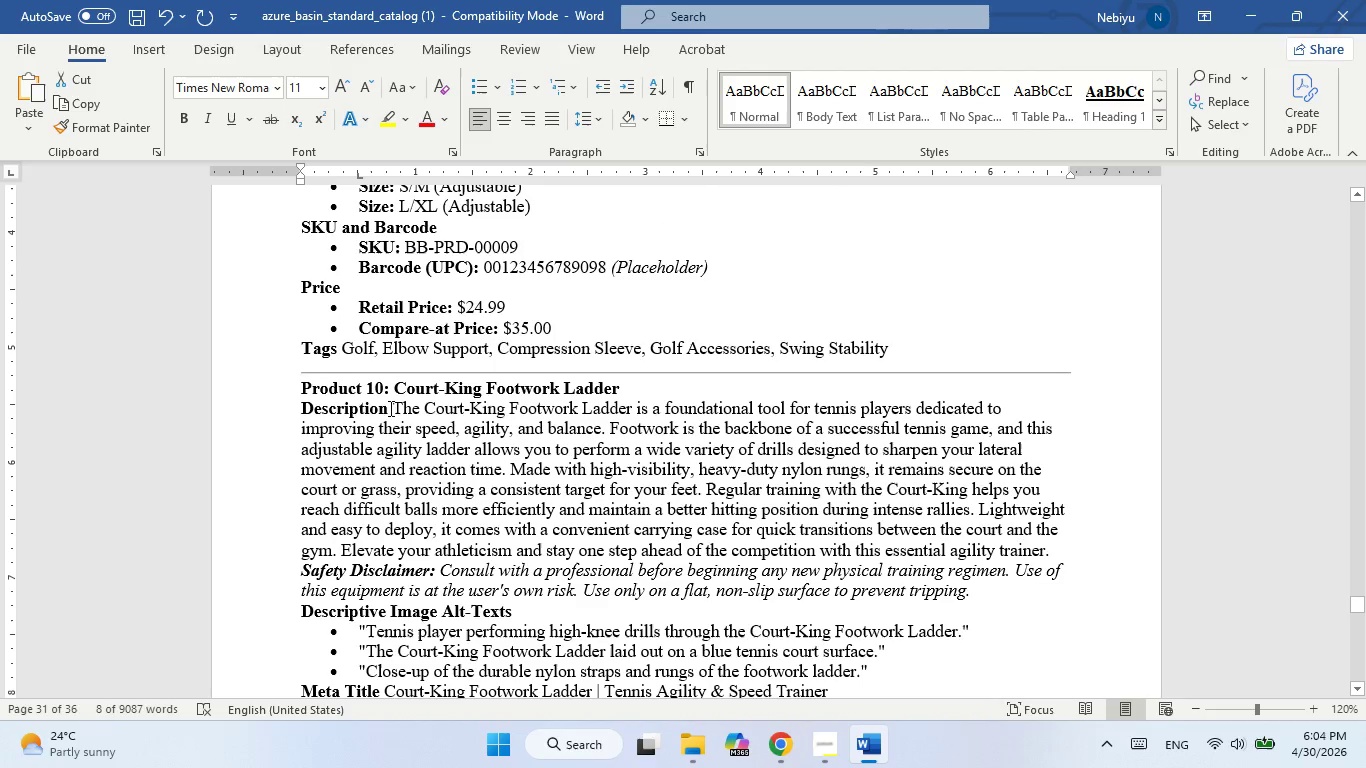 
left_click_drag(start_coordinate=[397, 410], to_coordinate=[1010, 597])
 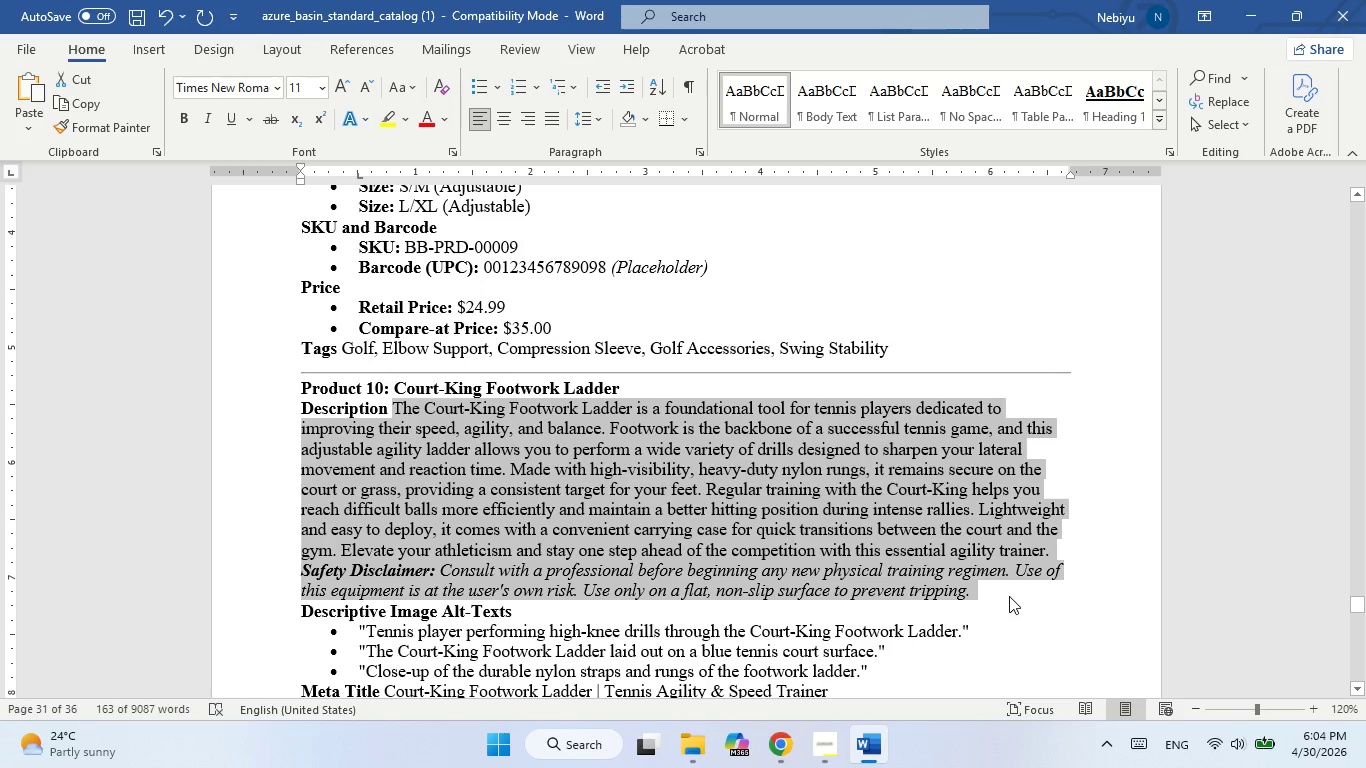 
key(Control+C)
 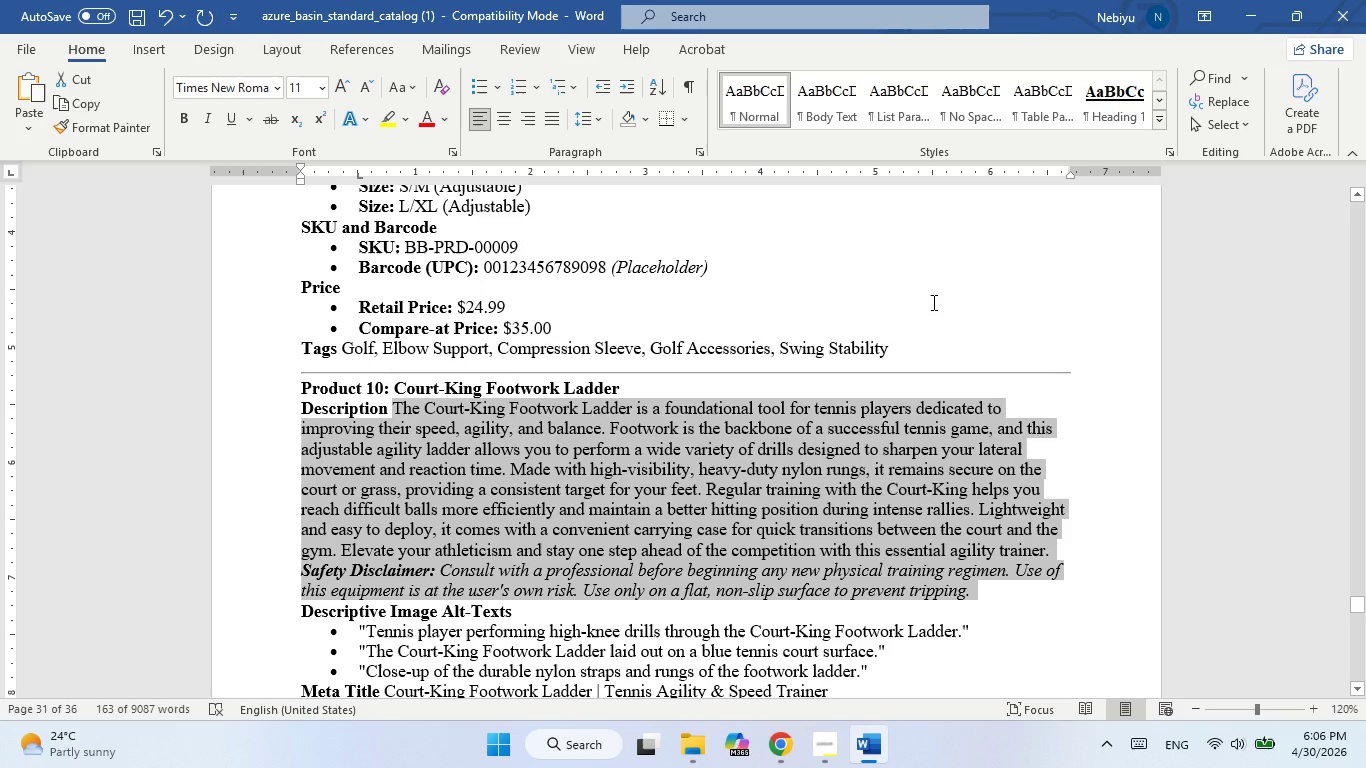 
wait(79.47)
 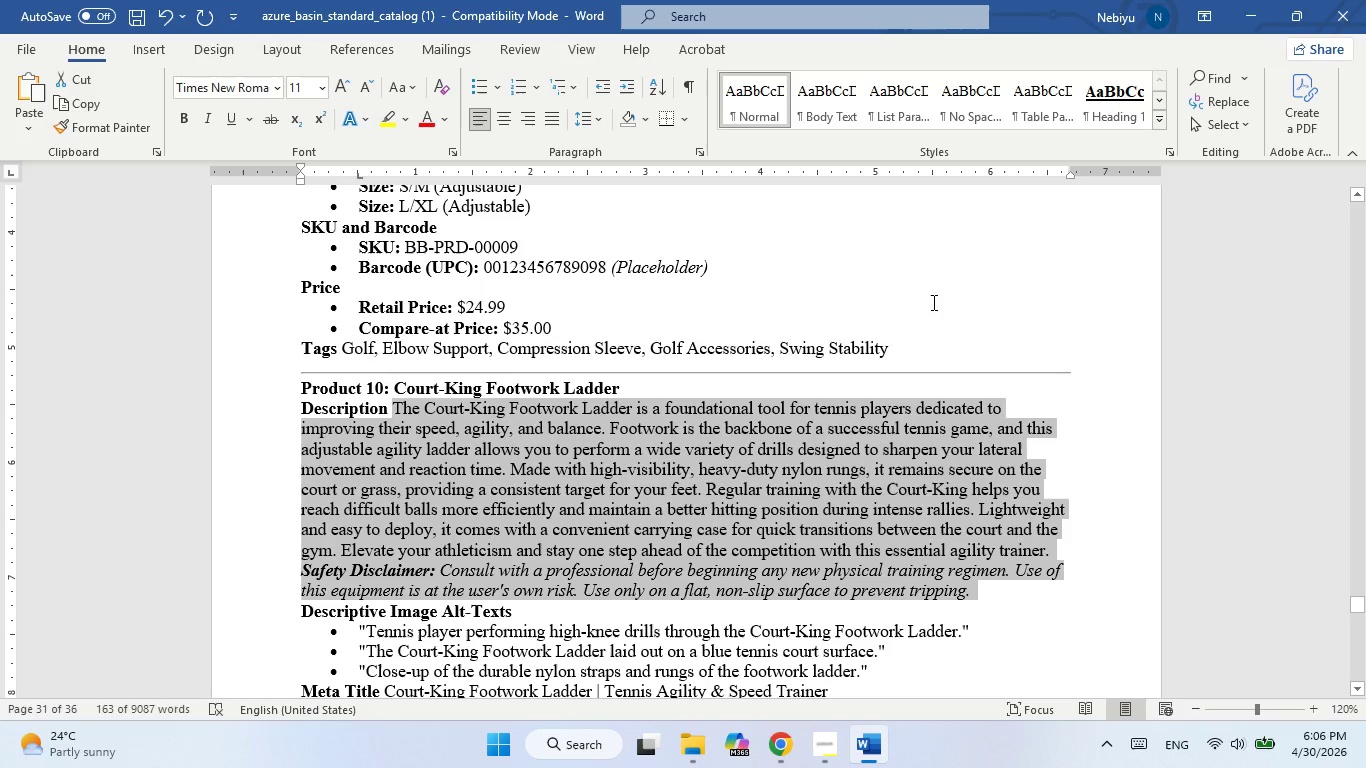 
right_click([563, 440])
 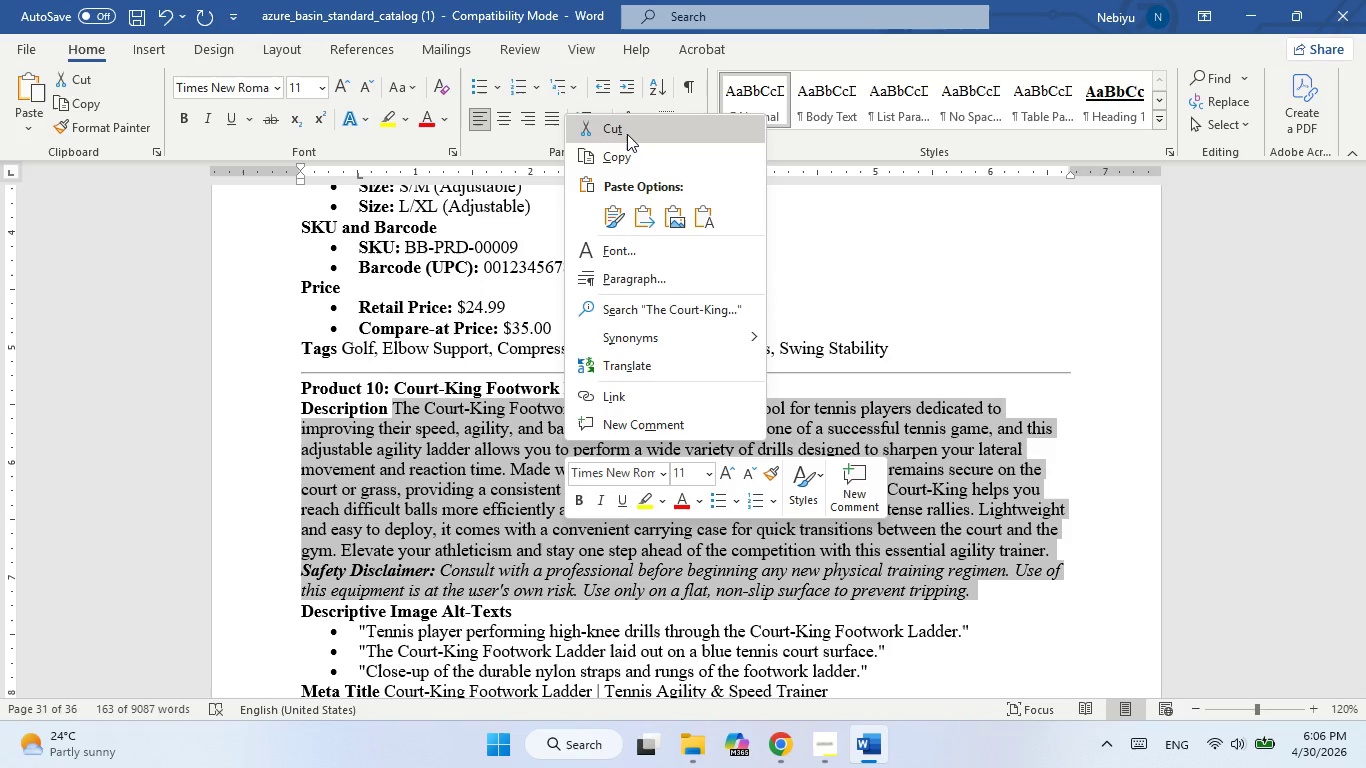 
left_click([620, 161])
 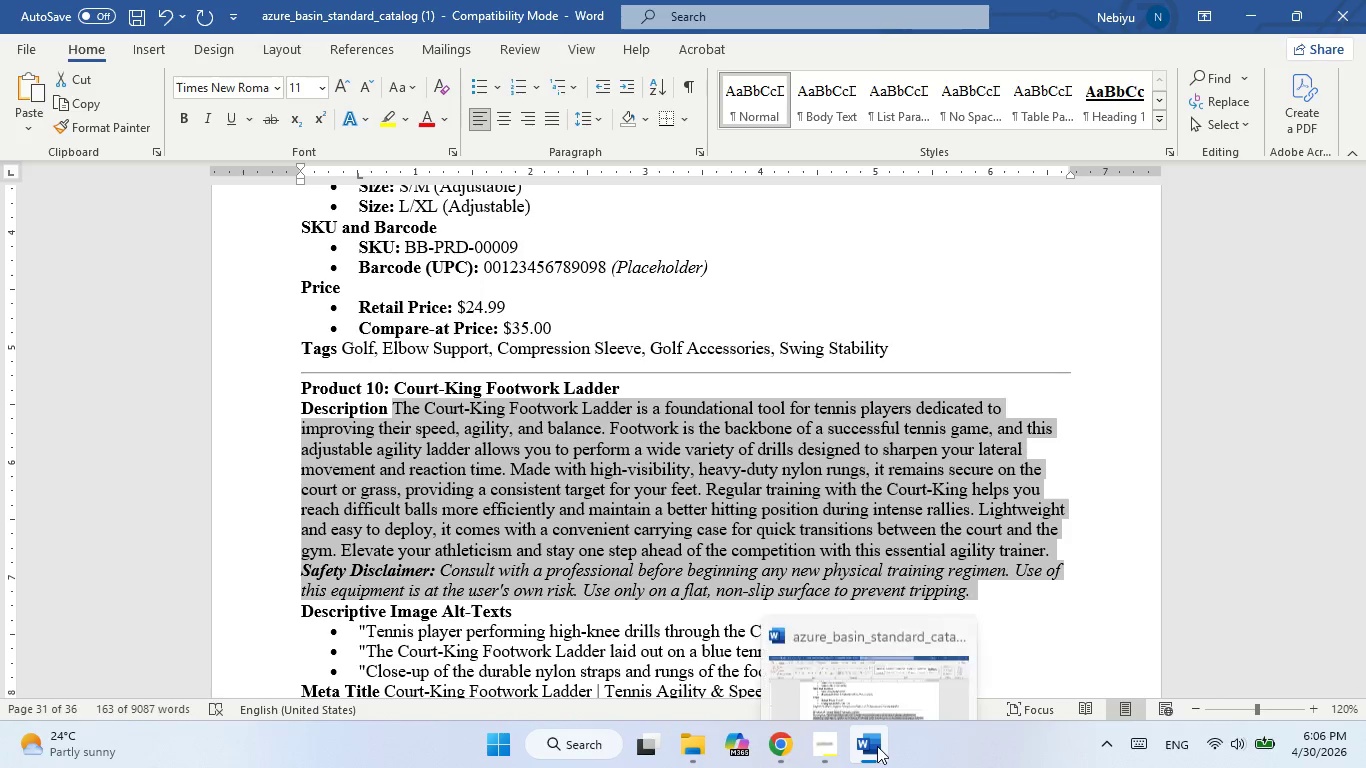 
left_click([877, 746])
 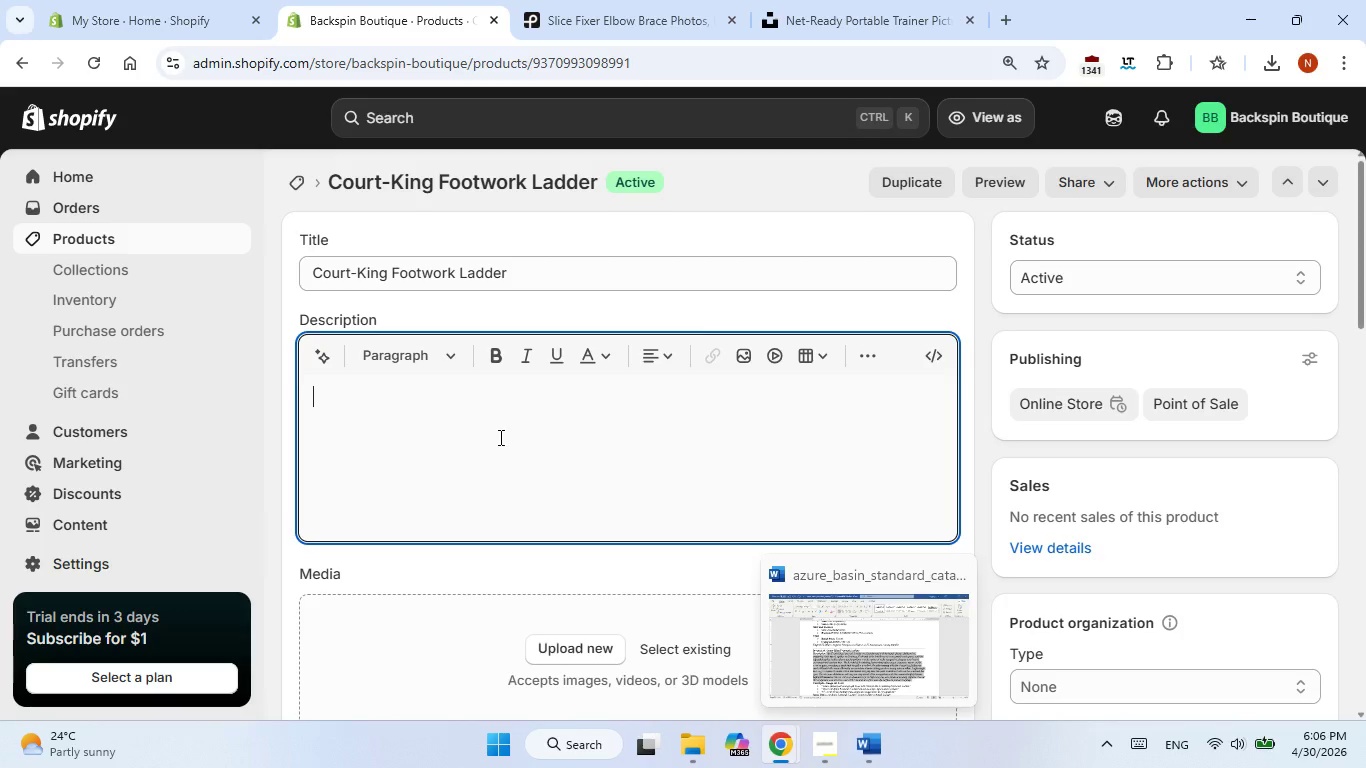 
left_click([499, 437])
 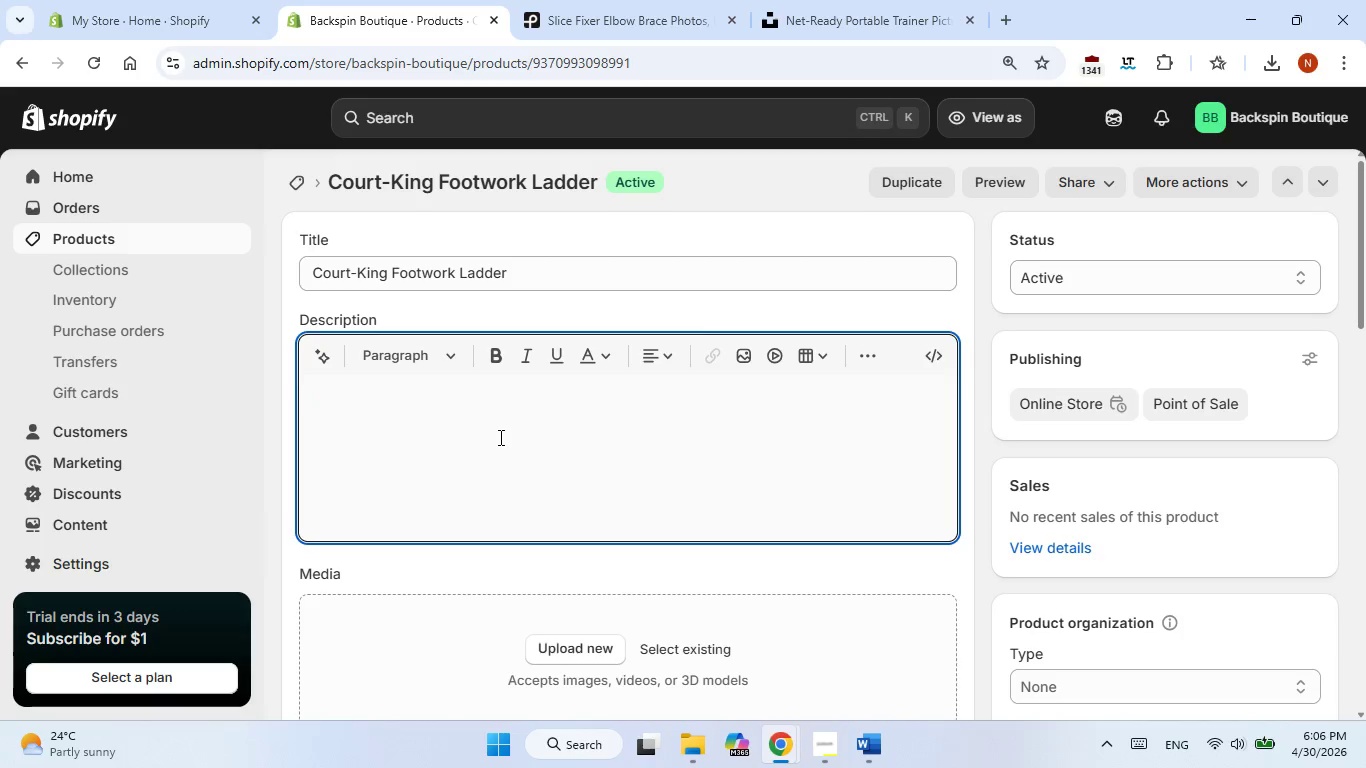 
right_click([499, 437])
 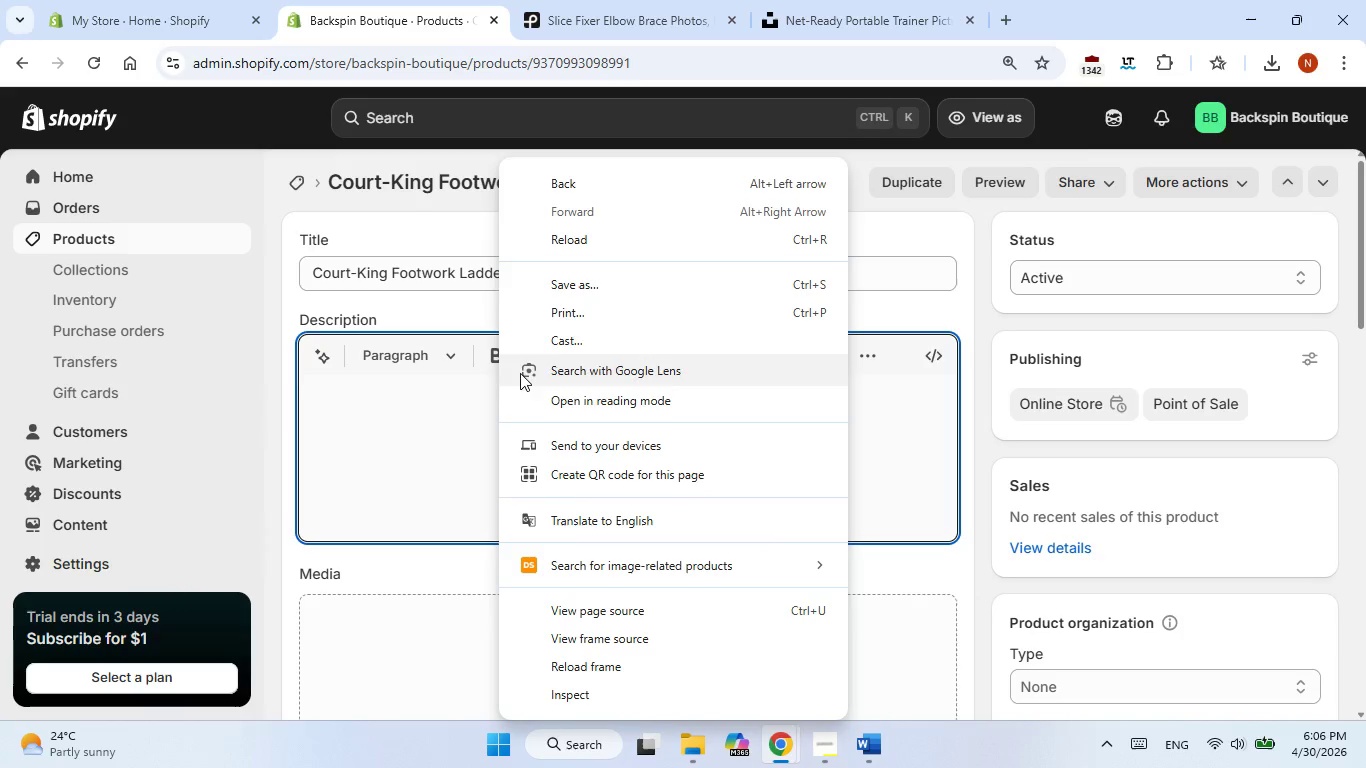 
left_click([386, 430])
 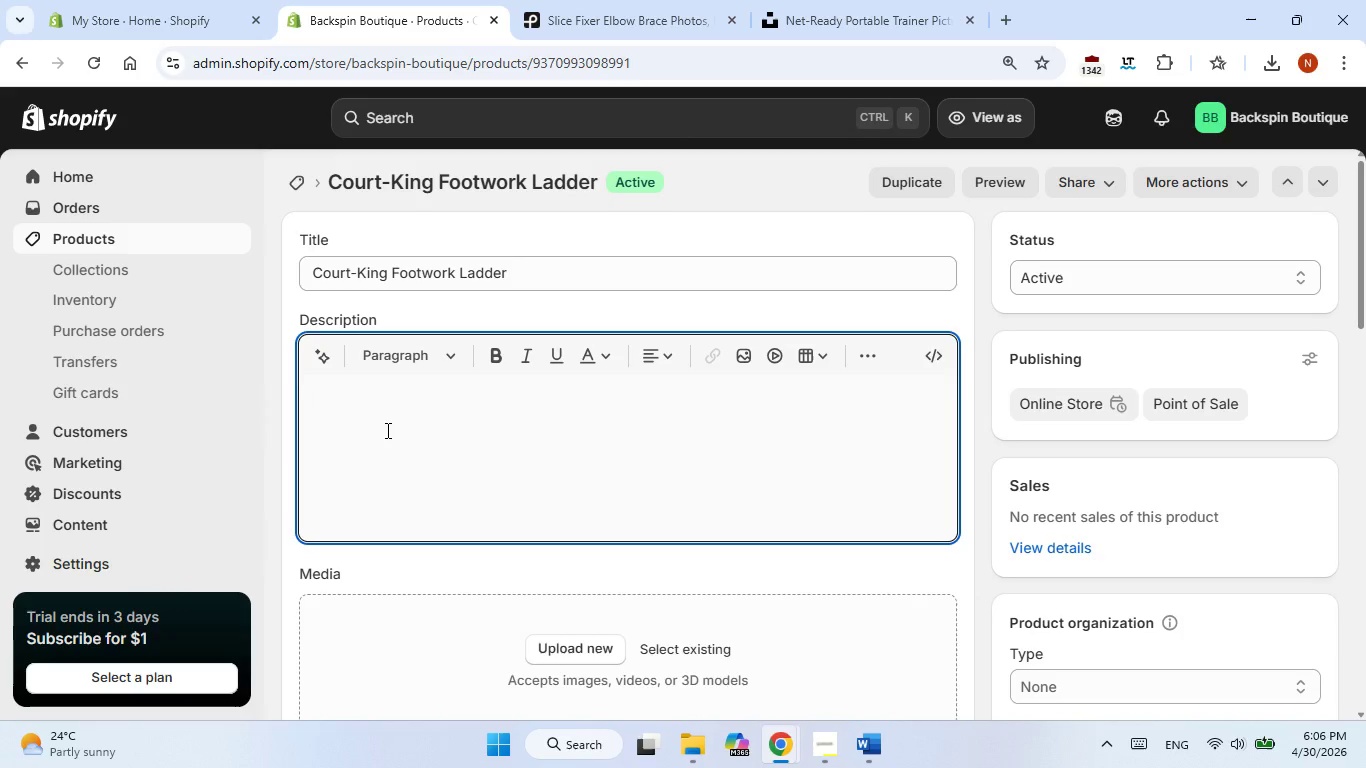 
key(Control+V)
 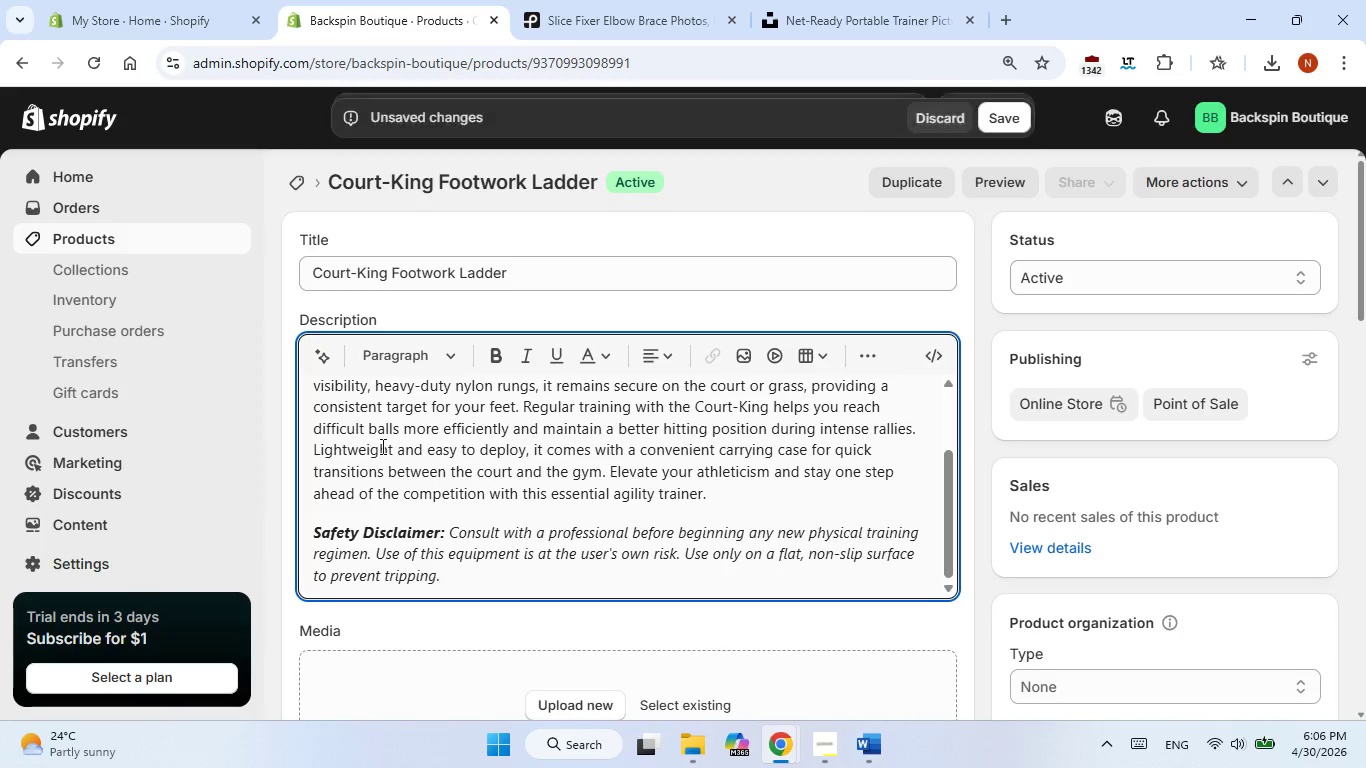 
scroll: coordinate [418, 472], scroll_direction: down, amount: 2.0
 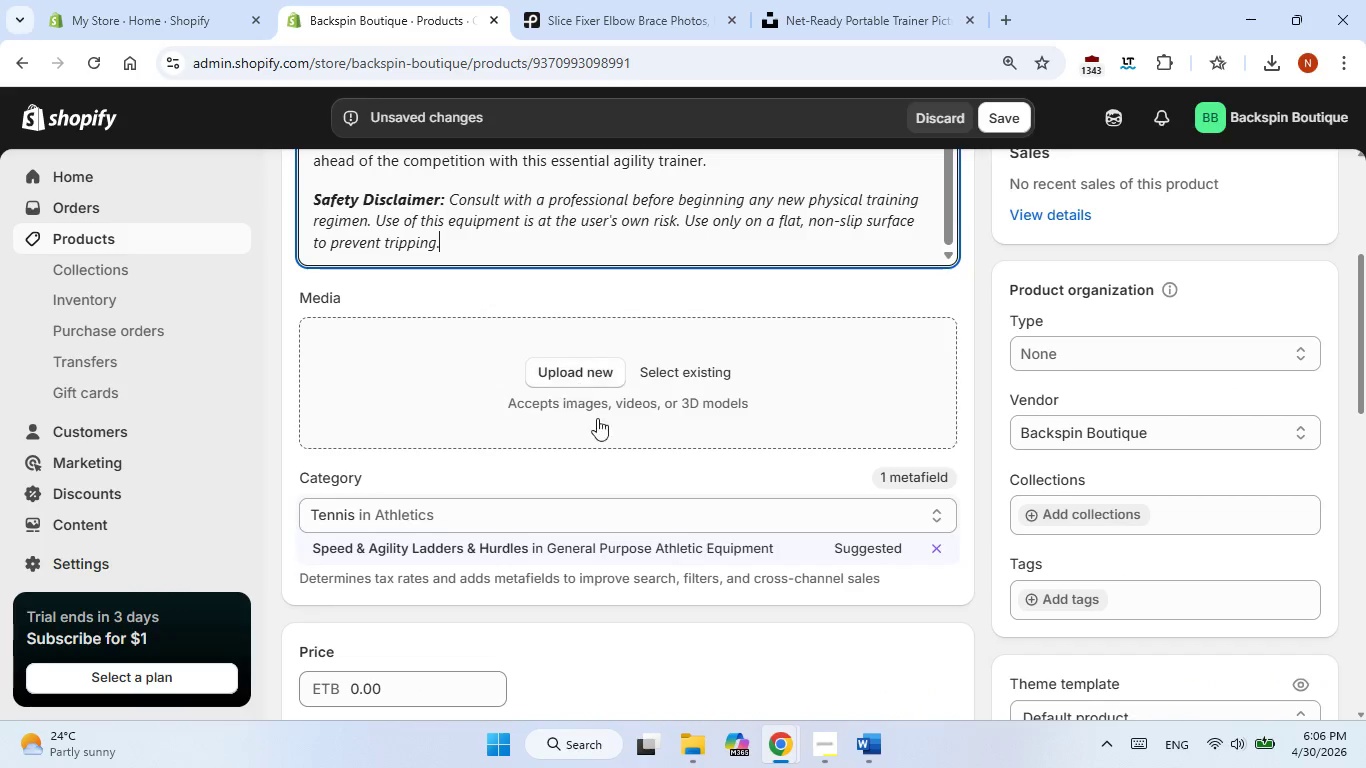 
scroll: coordinate [629, 443], scroll_direction: none, amount: 0.0
 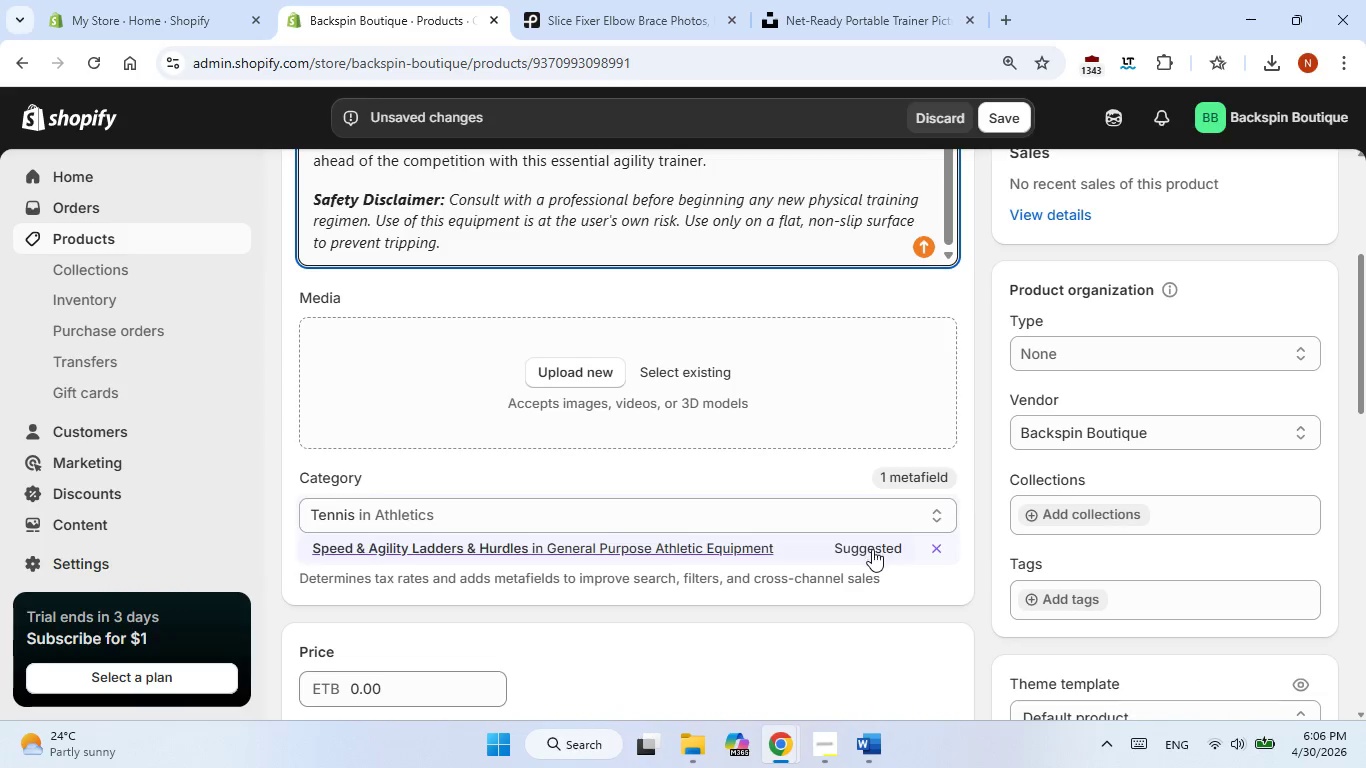 
left_click([872, 549])
 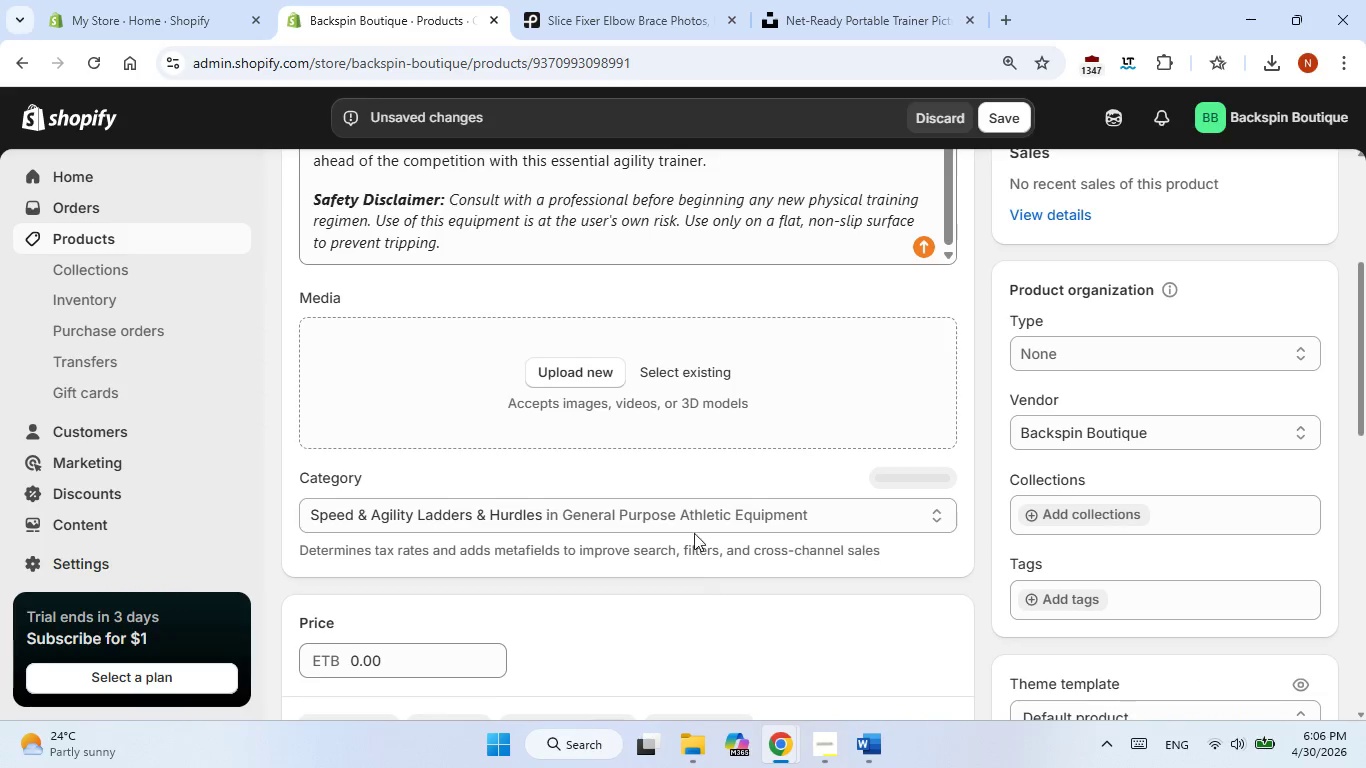 
scroll: coordinate [676, 529], scroll_direction: down, amount: 1.0
 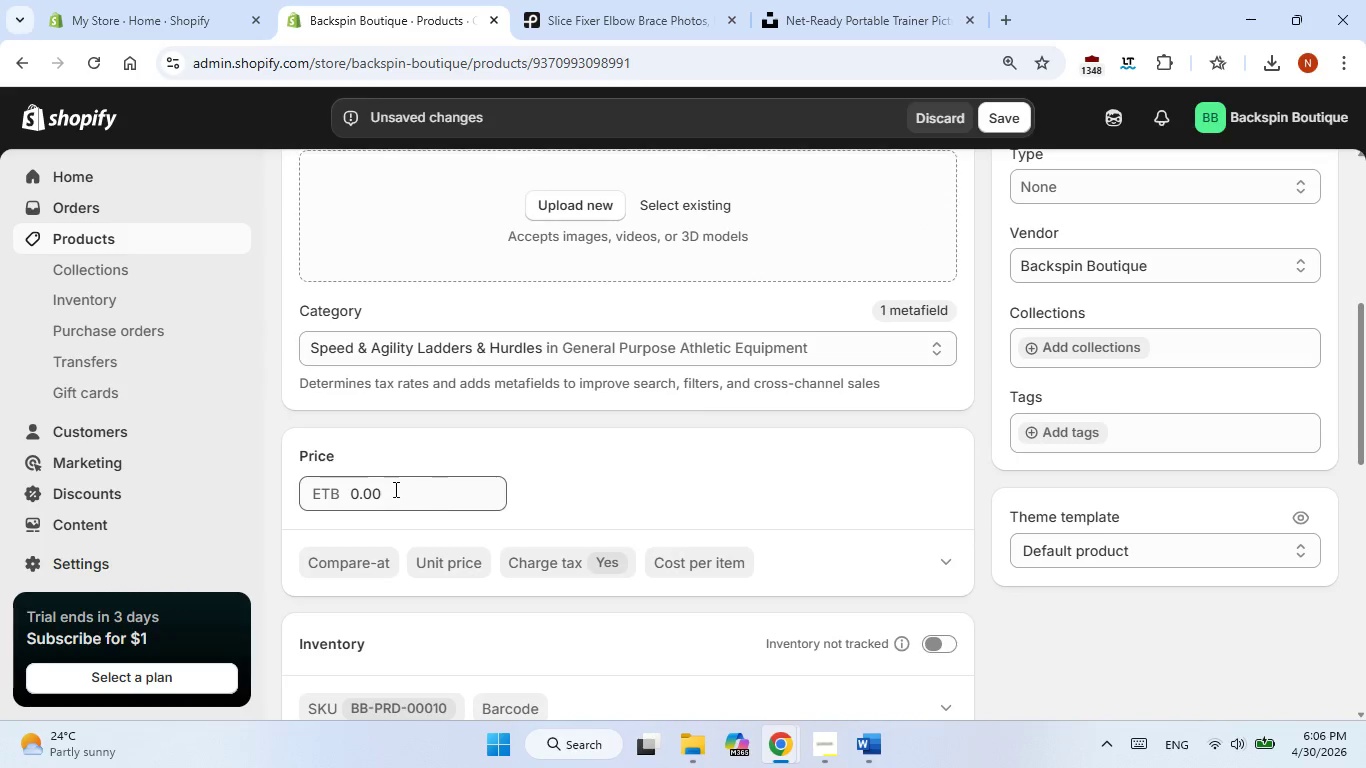 
double_click([394, 489])
 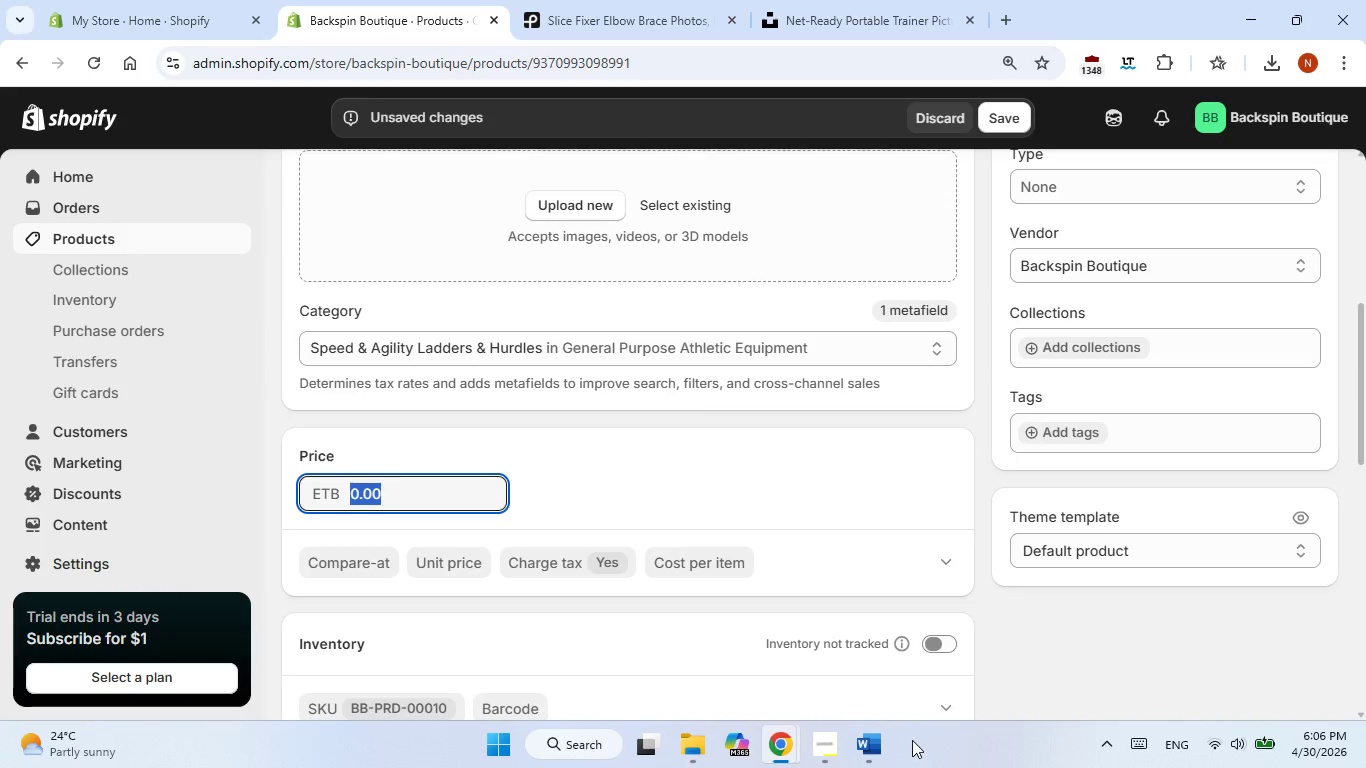 
left_click([912, 740])
 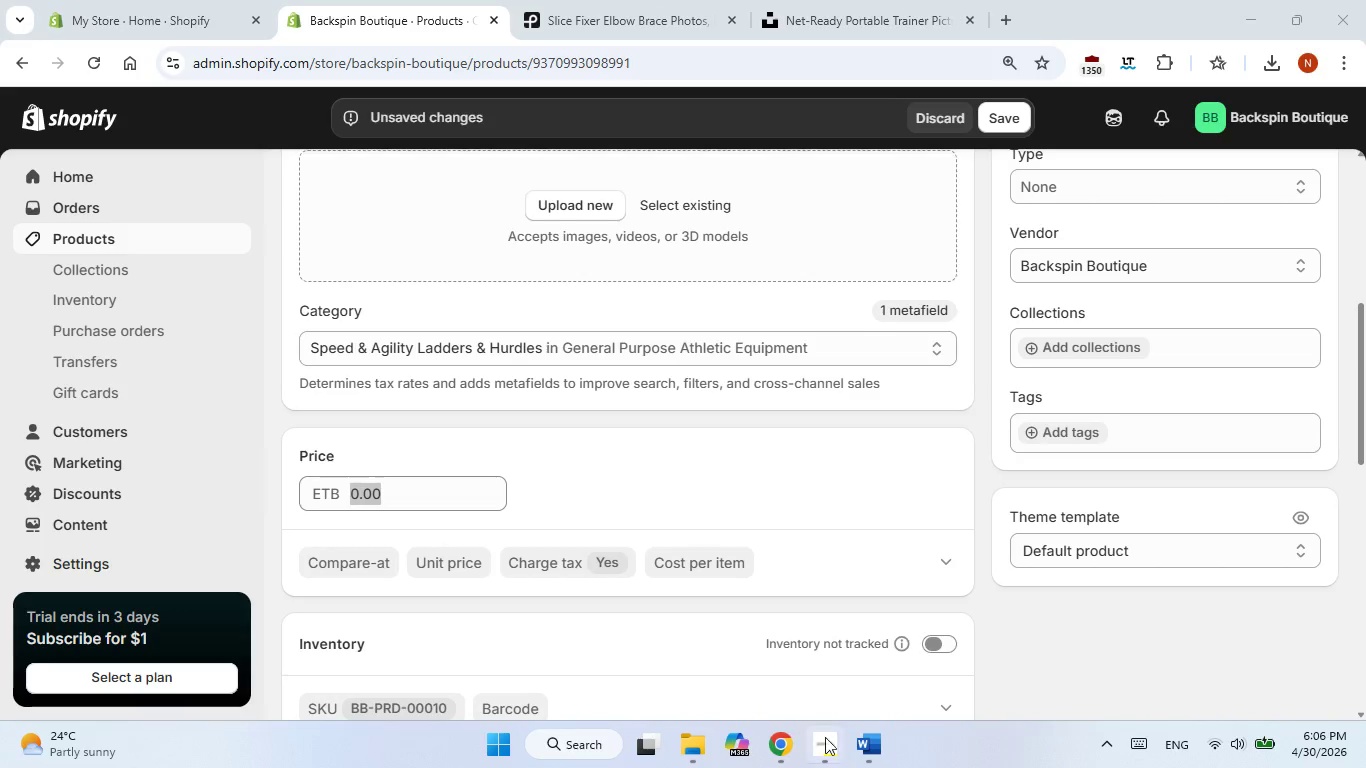 
mouse_move([825, 735])
 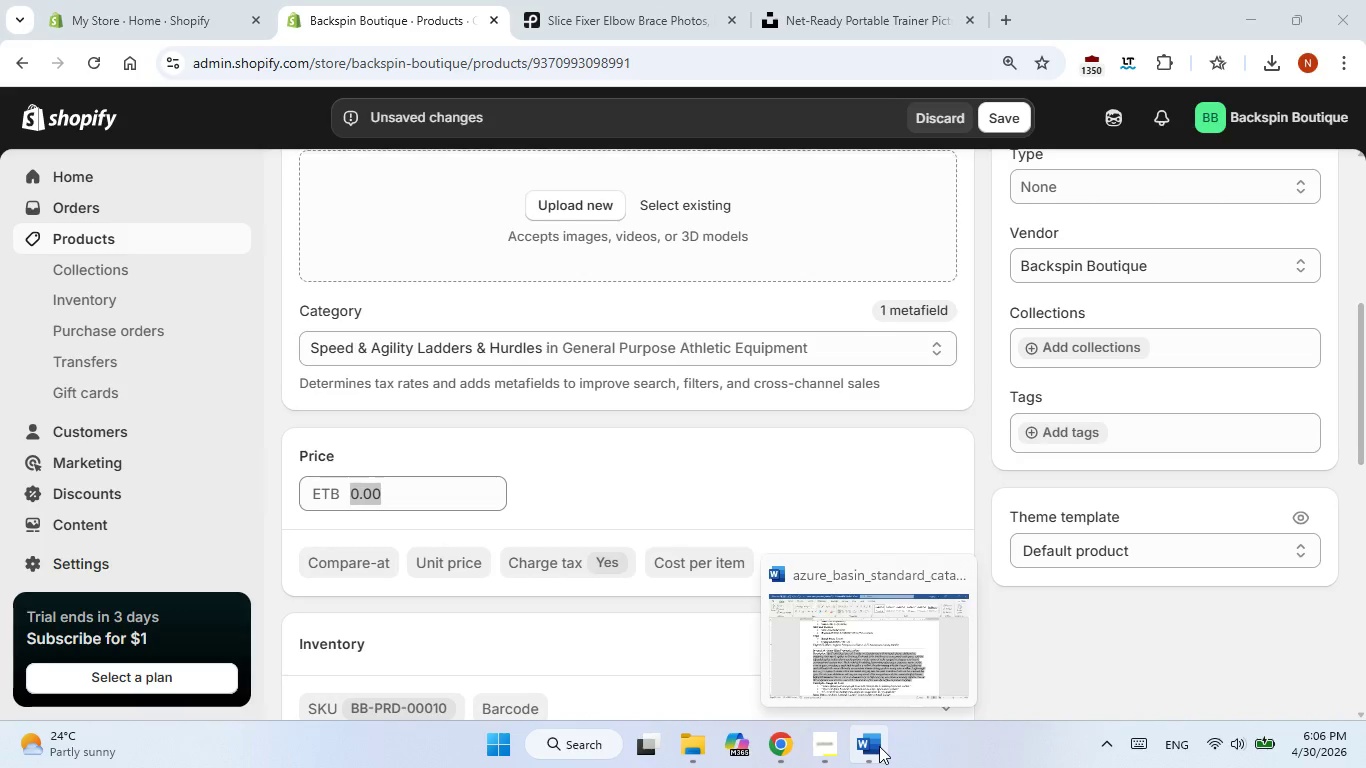 
left_click([879, 746])
 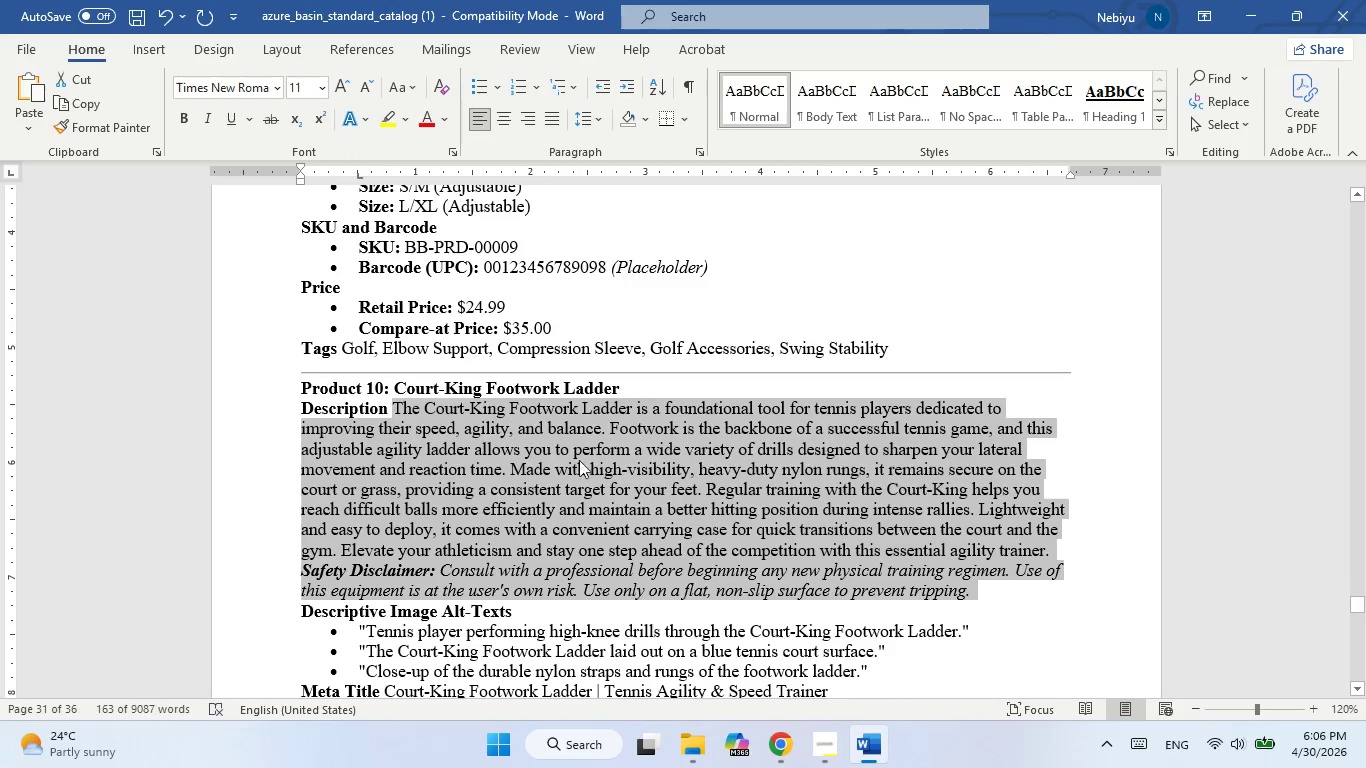 
scroll: coordinate [571, 434], scroll_direction: down, amount: 4.0
 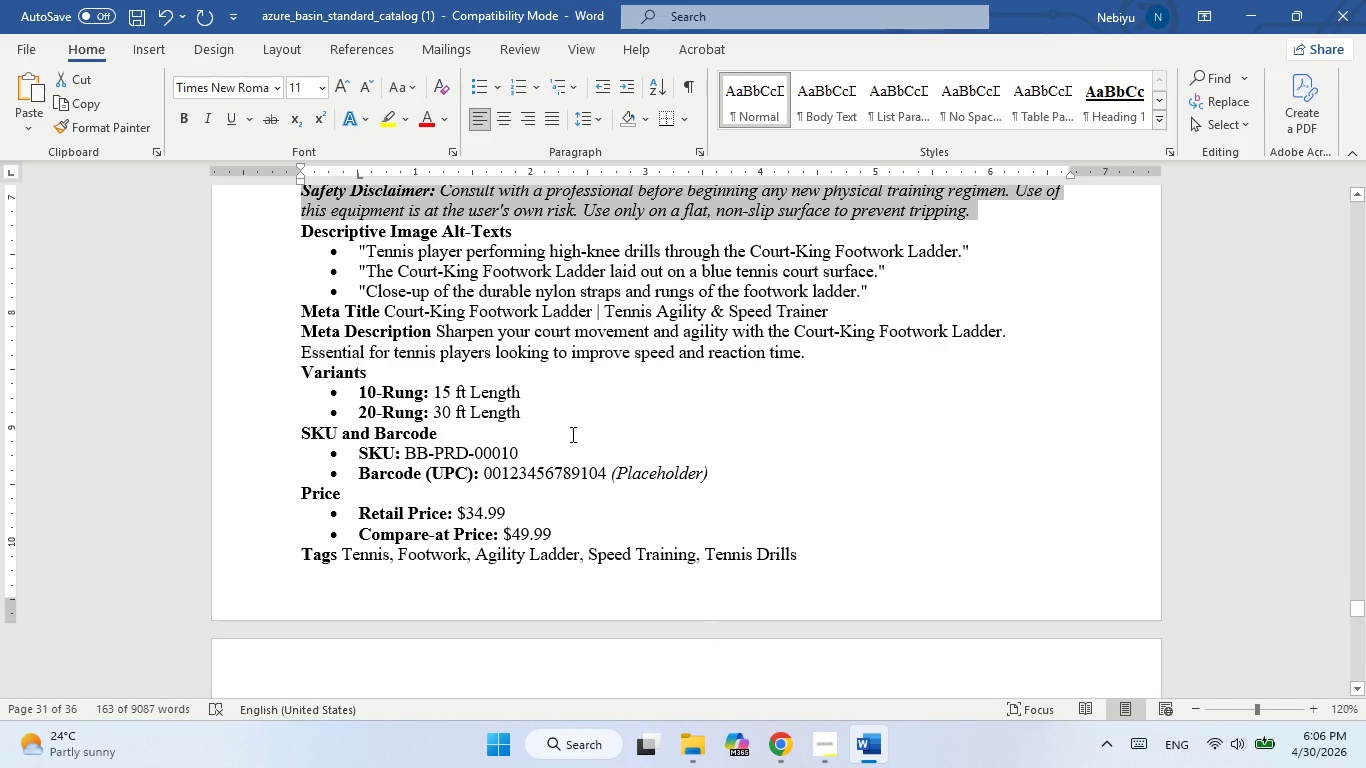 
key(Alt+AltLeft)
 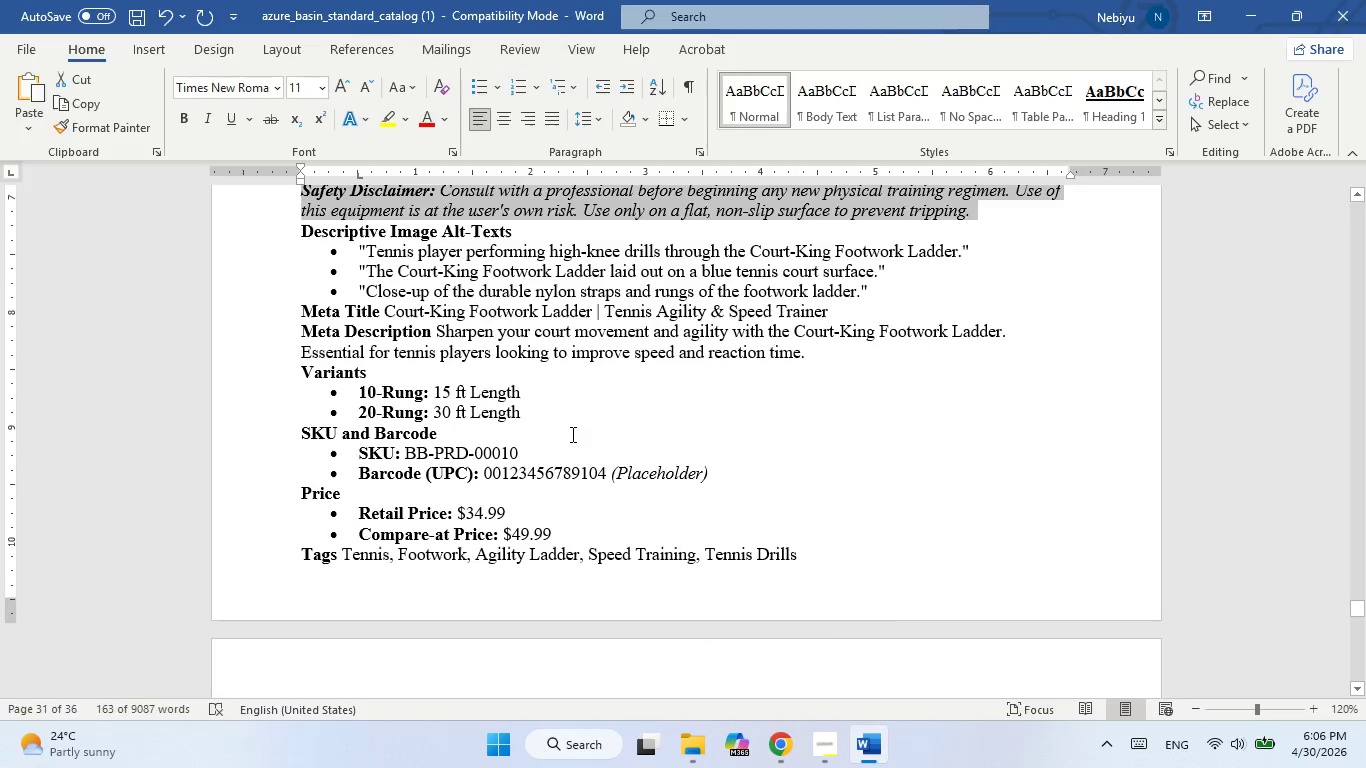 
key(Alt+Tab)
 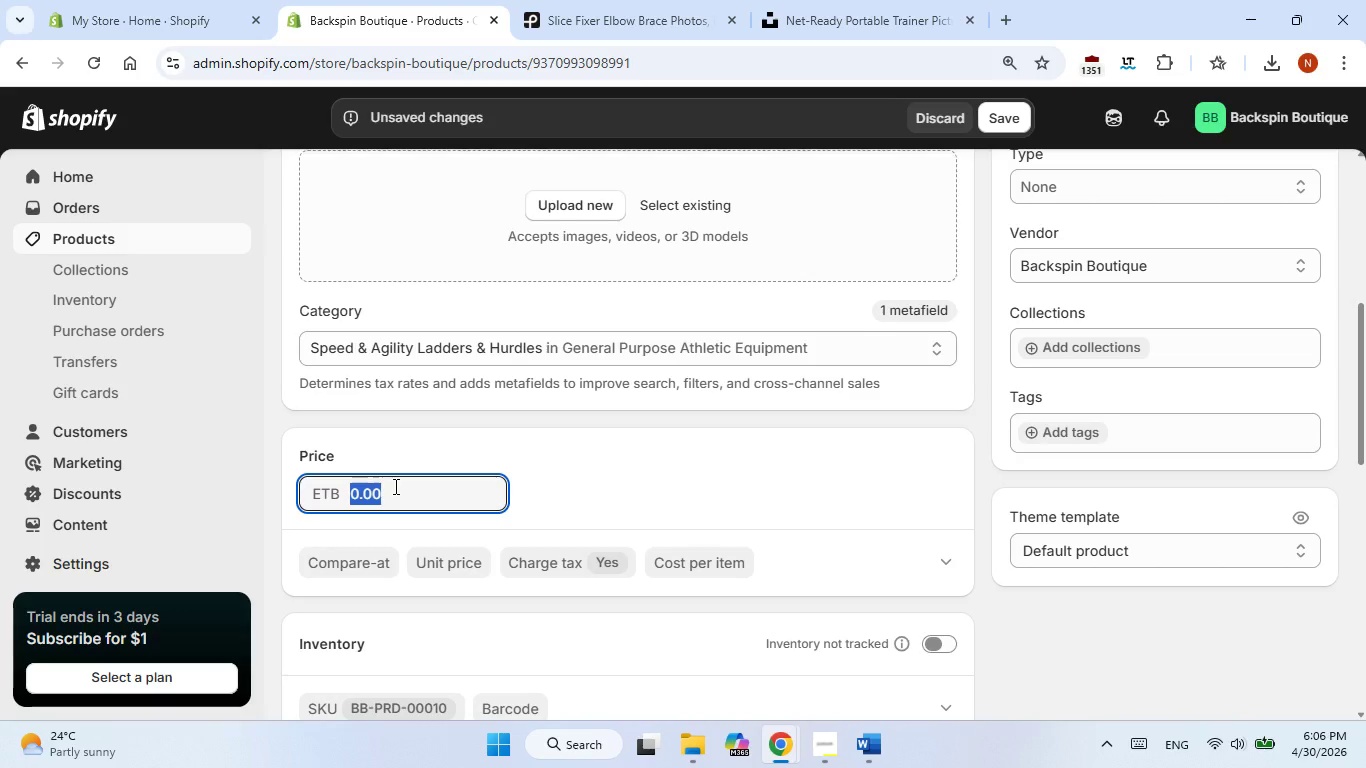 
key(Numpad3)
 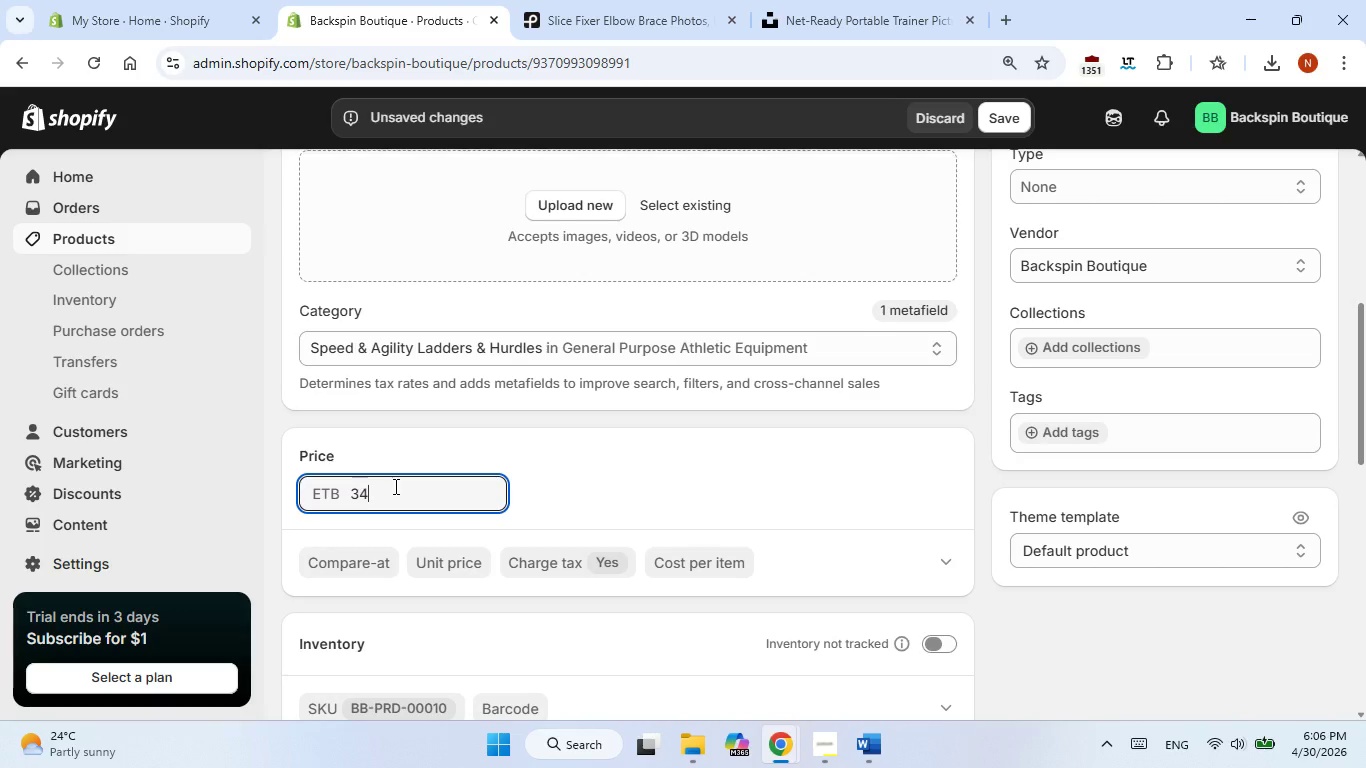 
key(Numpad4)
 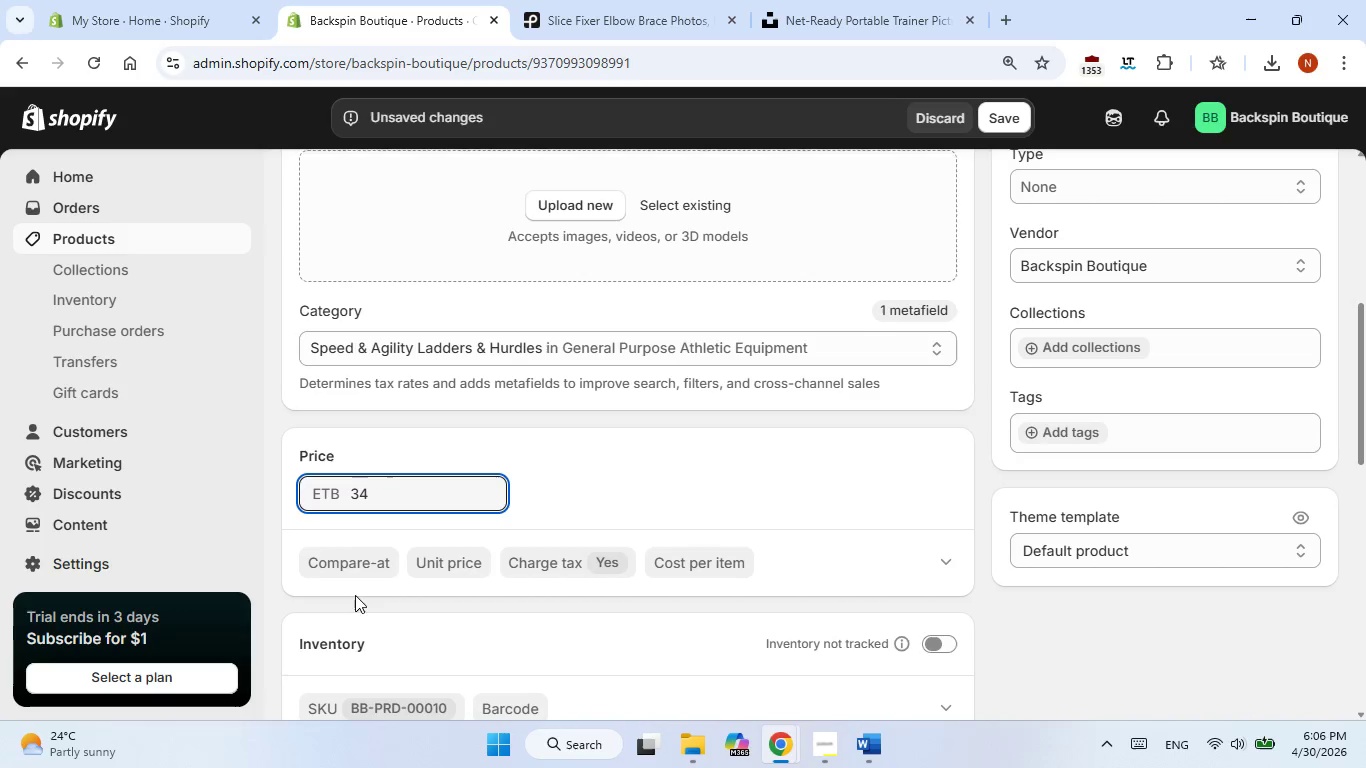 
left_click([350, 556])
 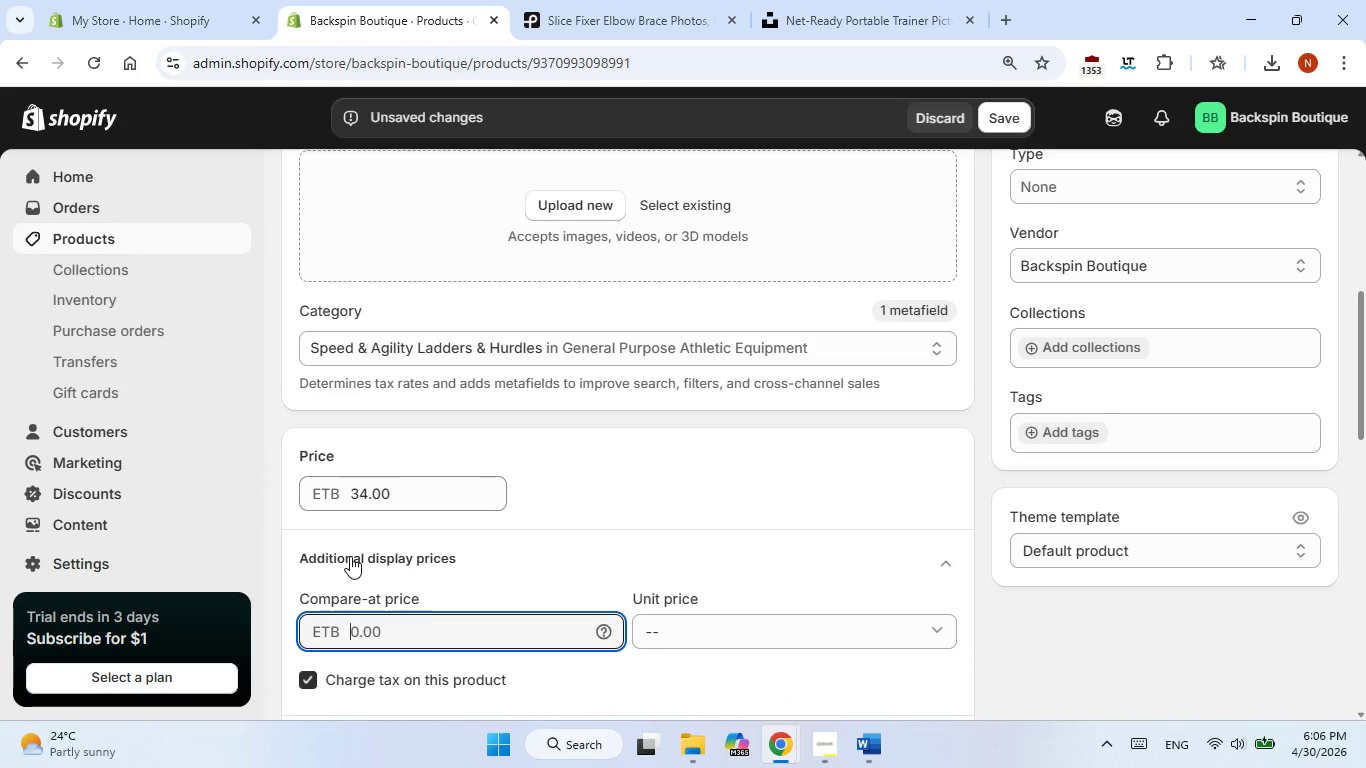 
key(Numpad4)
 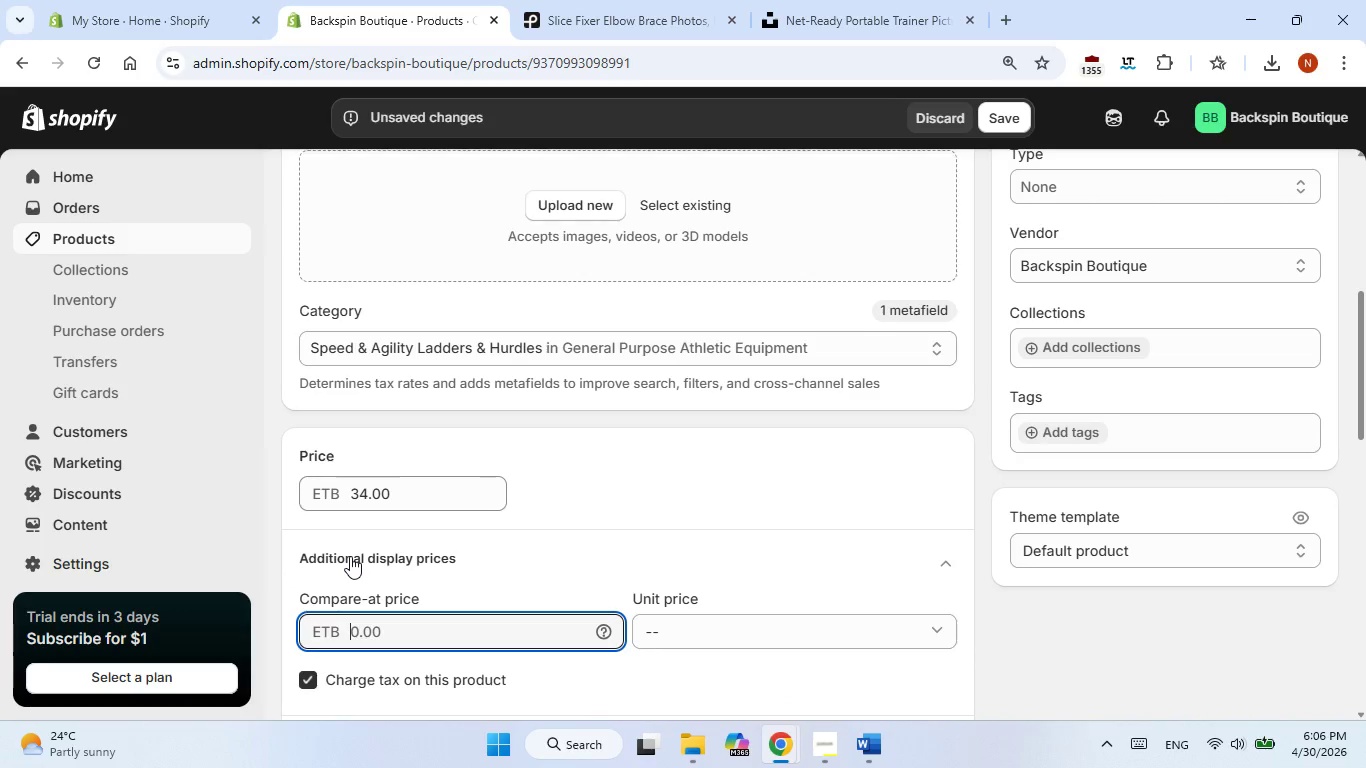 
key(Numpad9)
 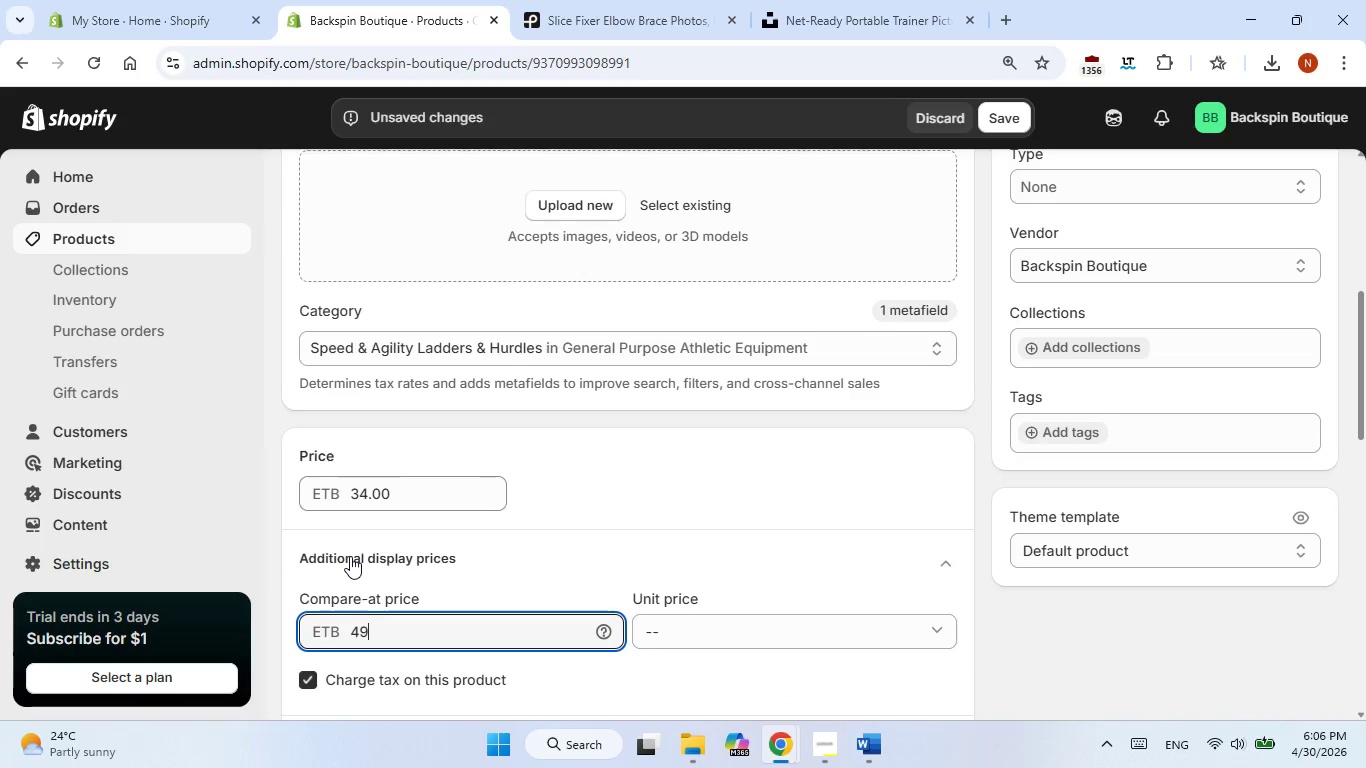 
key(NumpadDecimal)
 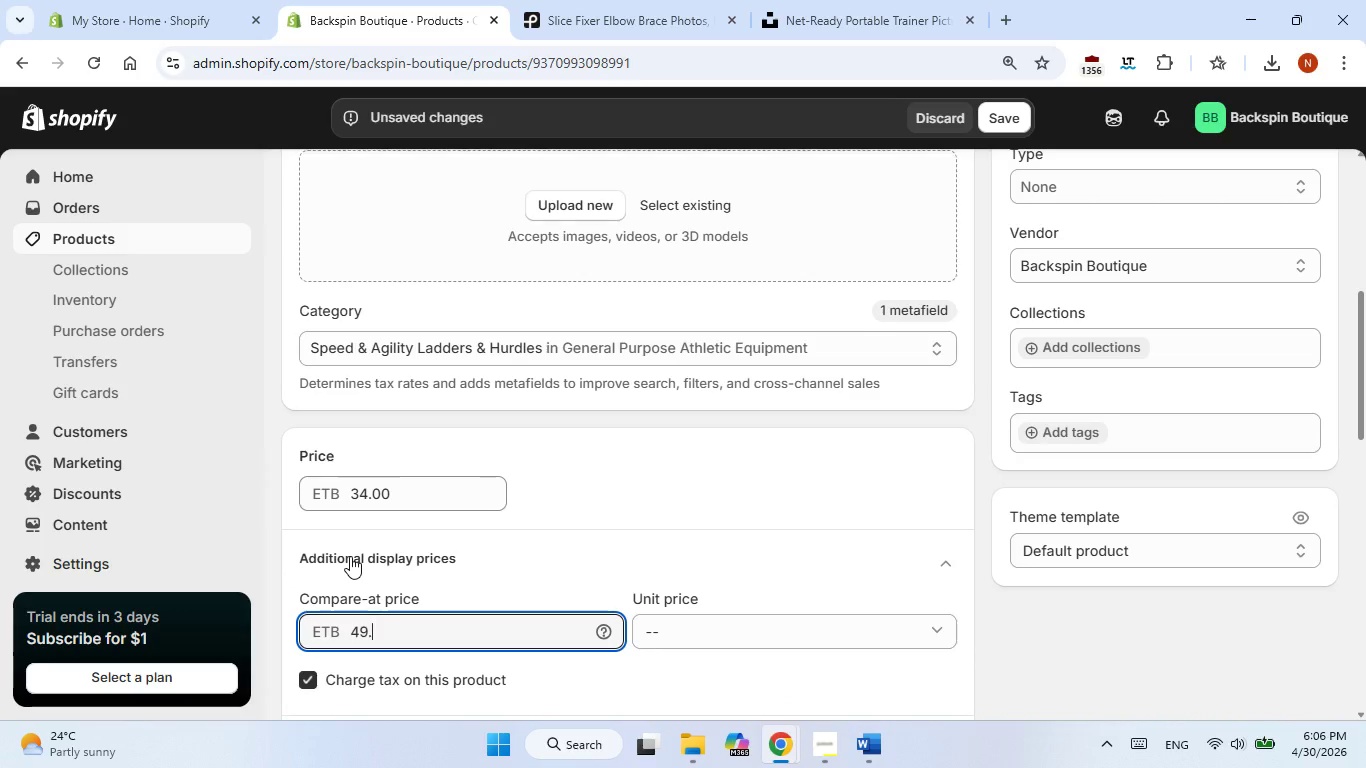 
key(Numpad9)
 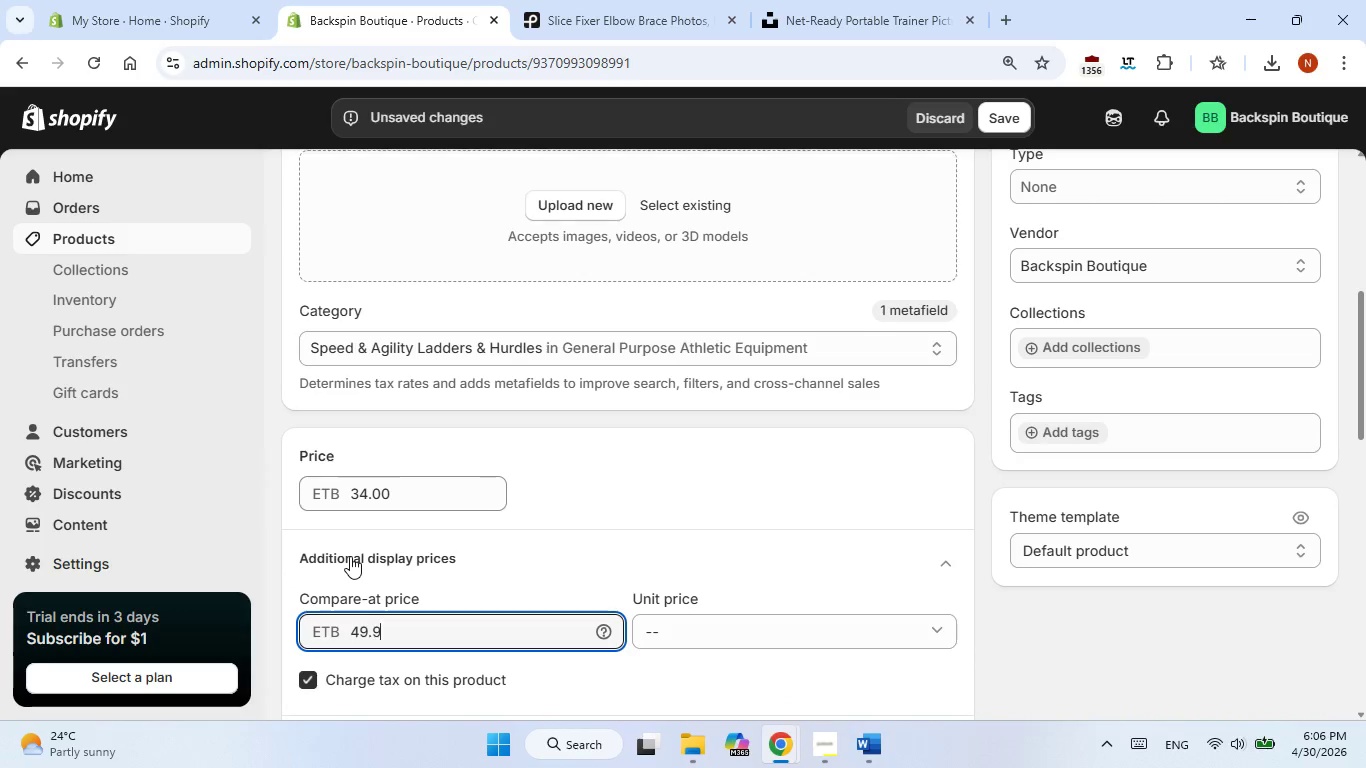 
key(Numpad9)
 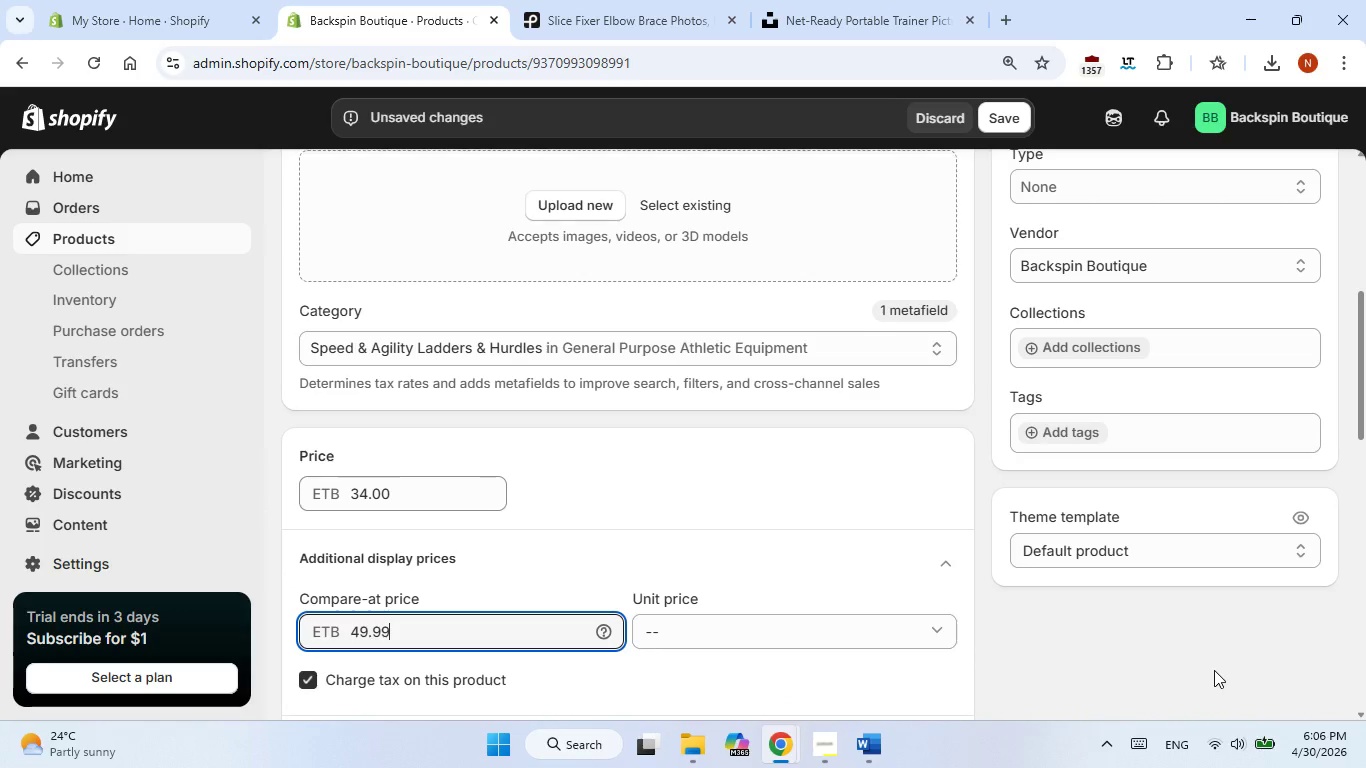 
left_click([1214, 670])
 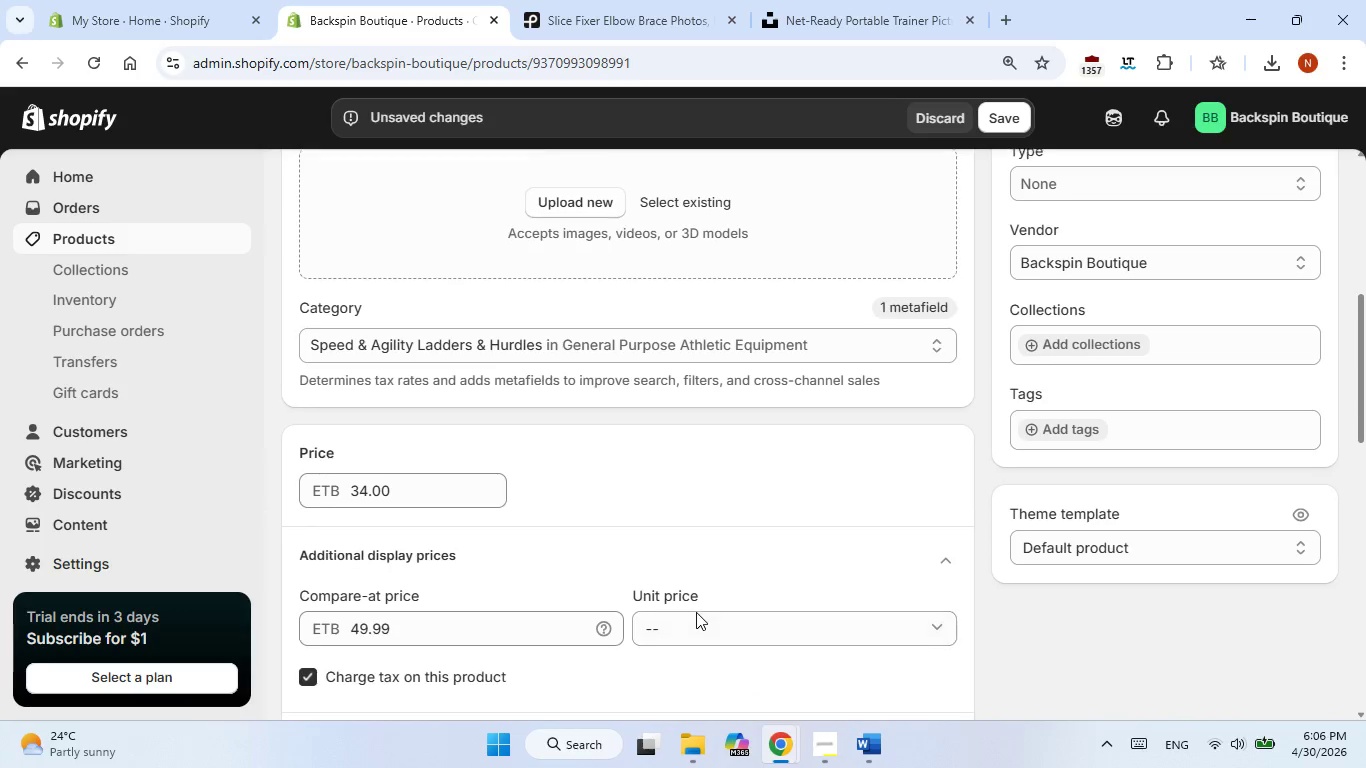 
scroll: coordinate [696, 606], scroll_direction: down, amount: 3.0
 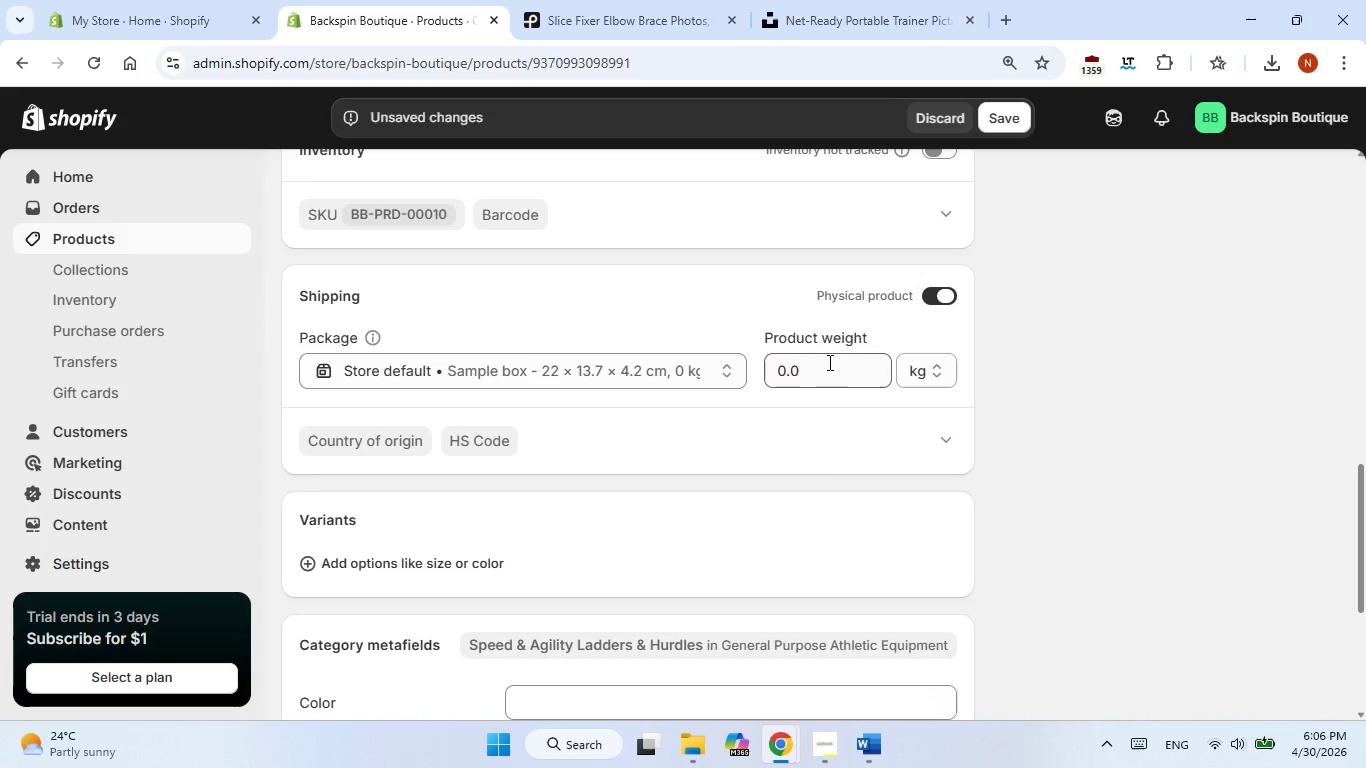 
left_click([828, 362])
 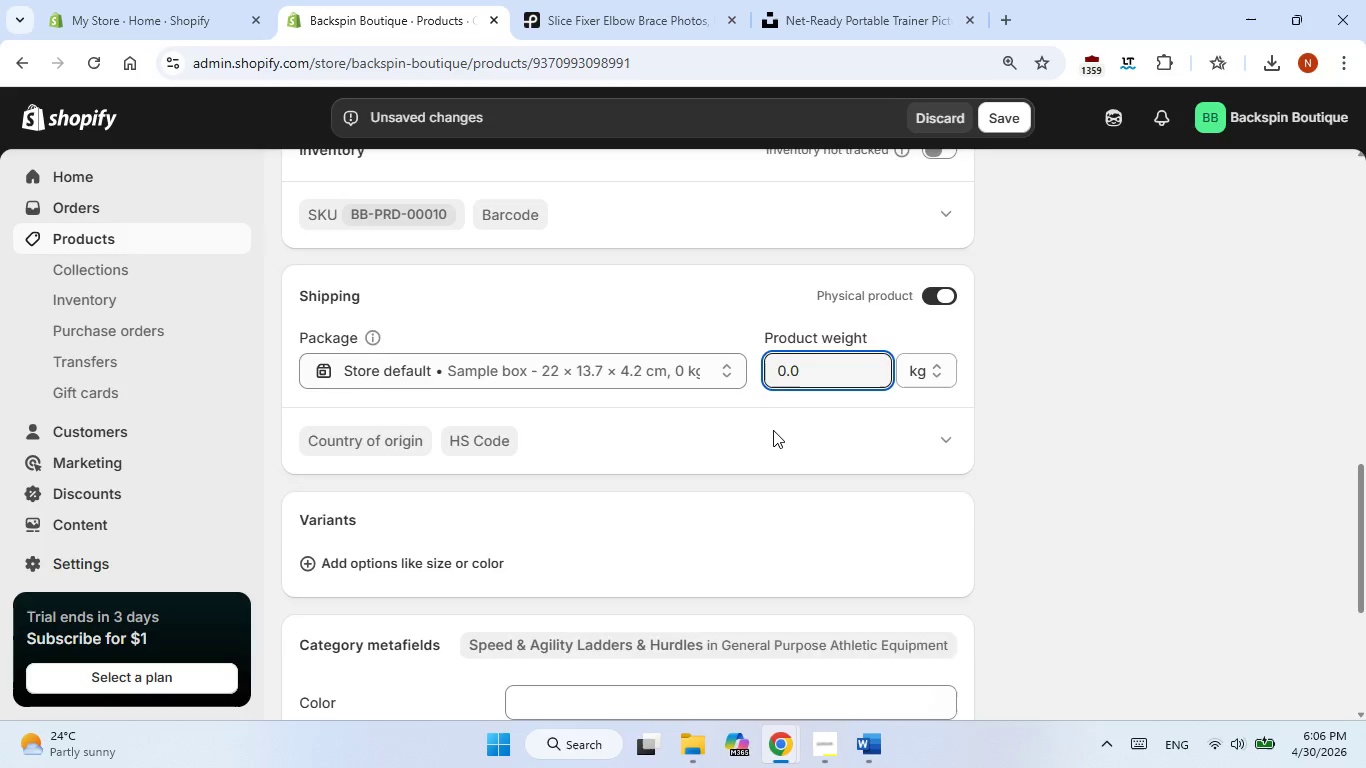 
scroll: coordinate [773, 430], scroll_direction: up, amount: 11.0
 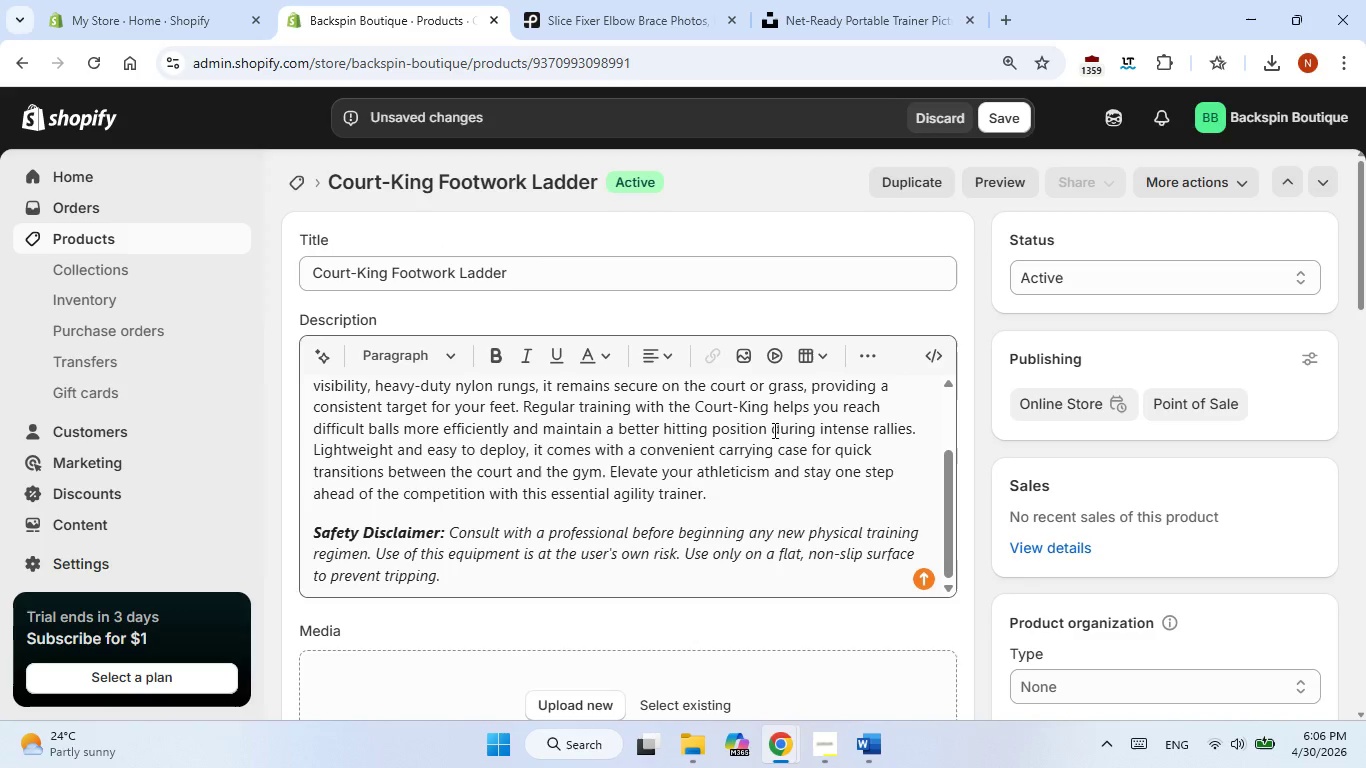 
scroll: coordinate [776, 490], scroll_direction: down, amount: 5.0
 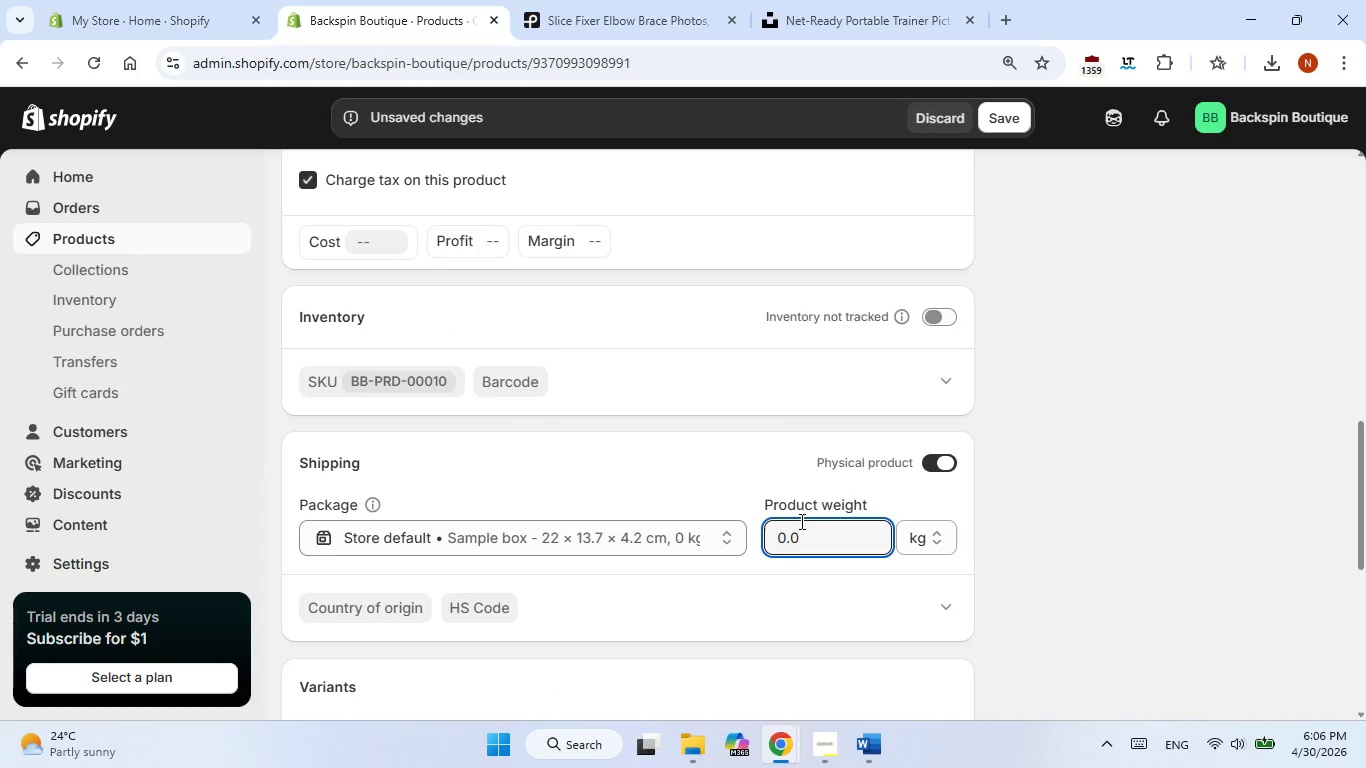 
key(Numpad5)
 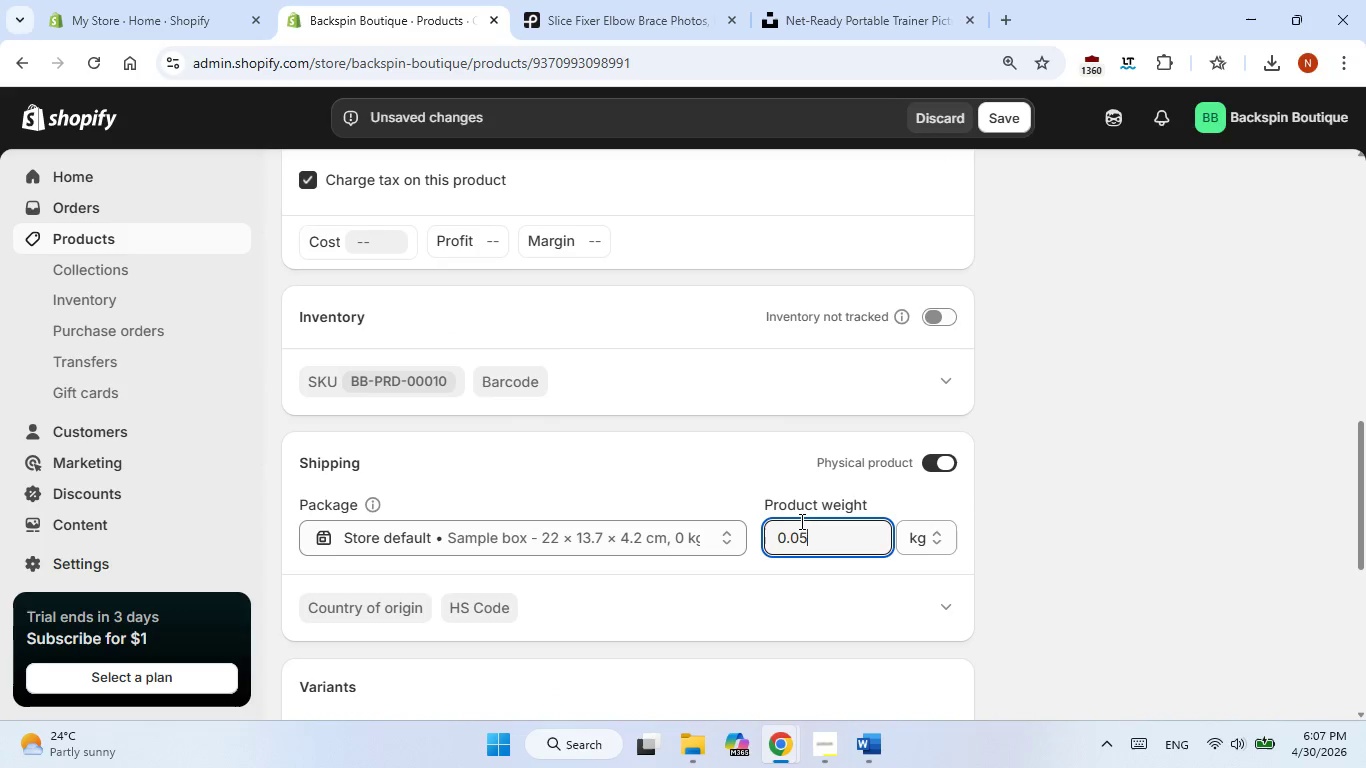 
left_click([800, 538])
 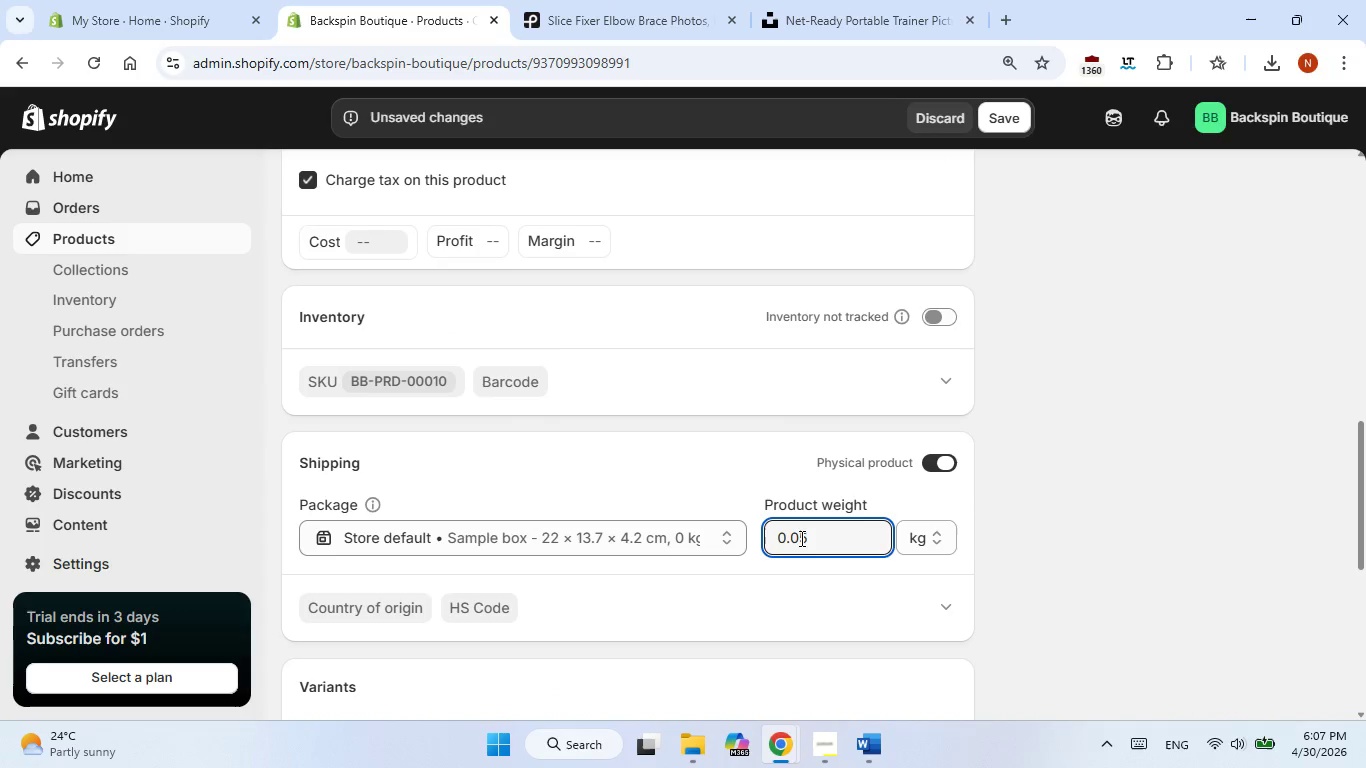 
hold_key(key=Backspace, duration=0.73)
 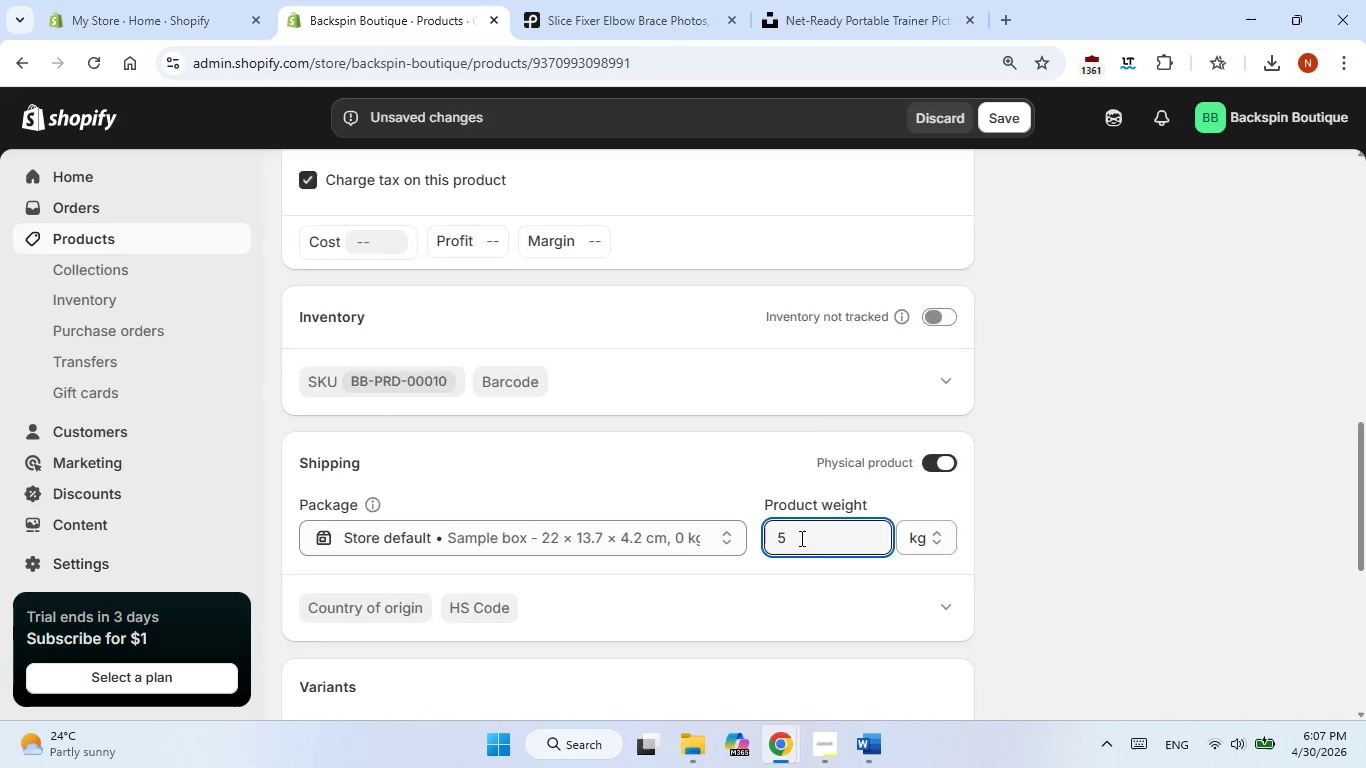 
scroll: coordinate [800, 538], scroll_direction: down, amount: 3.0
 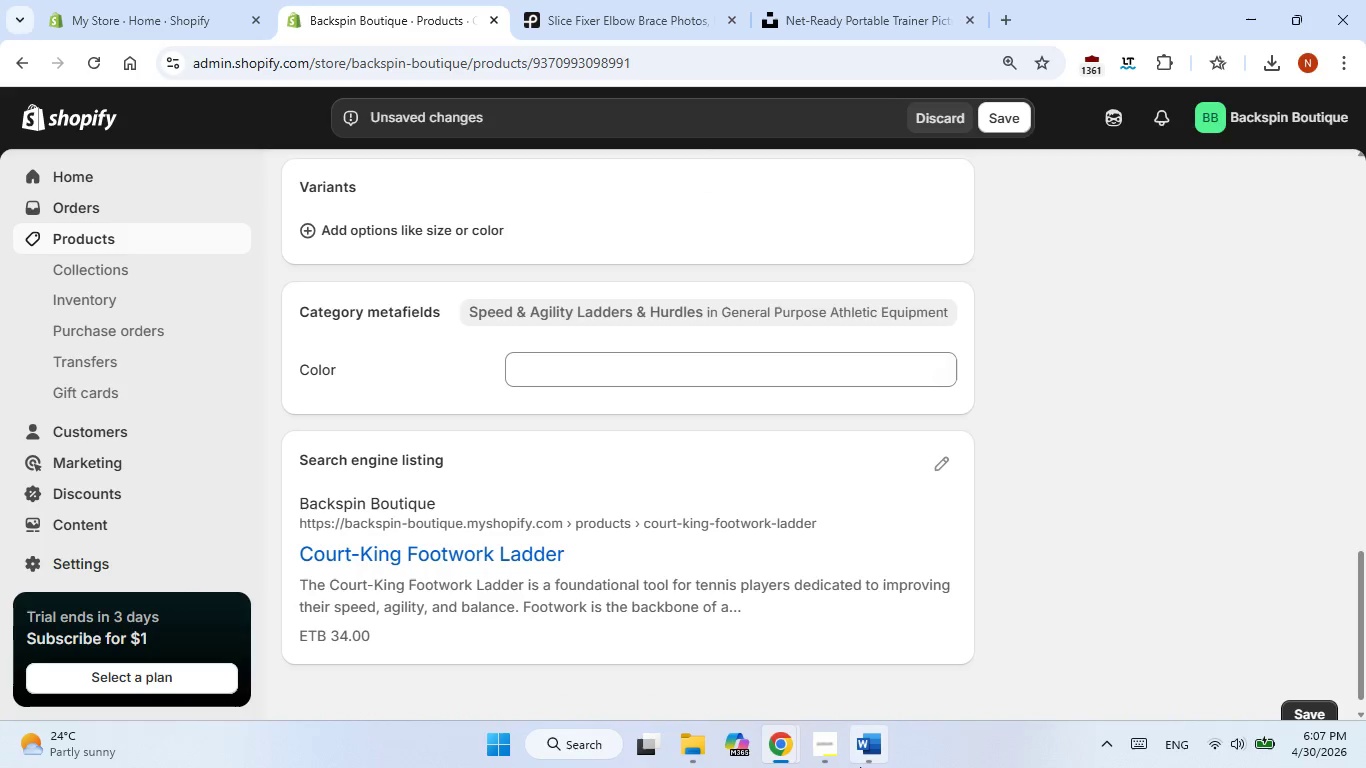 
left_click([864, 757])
 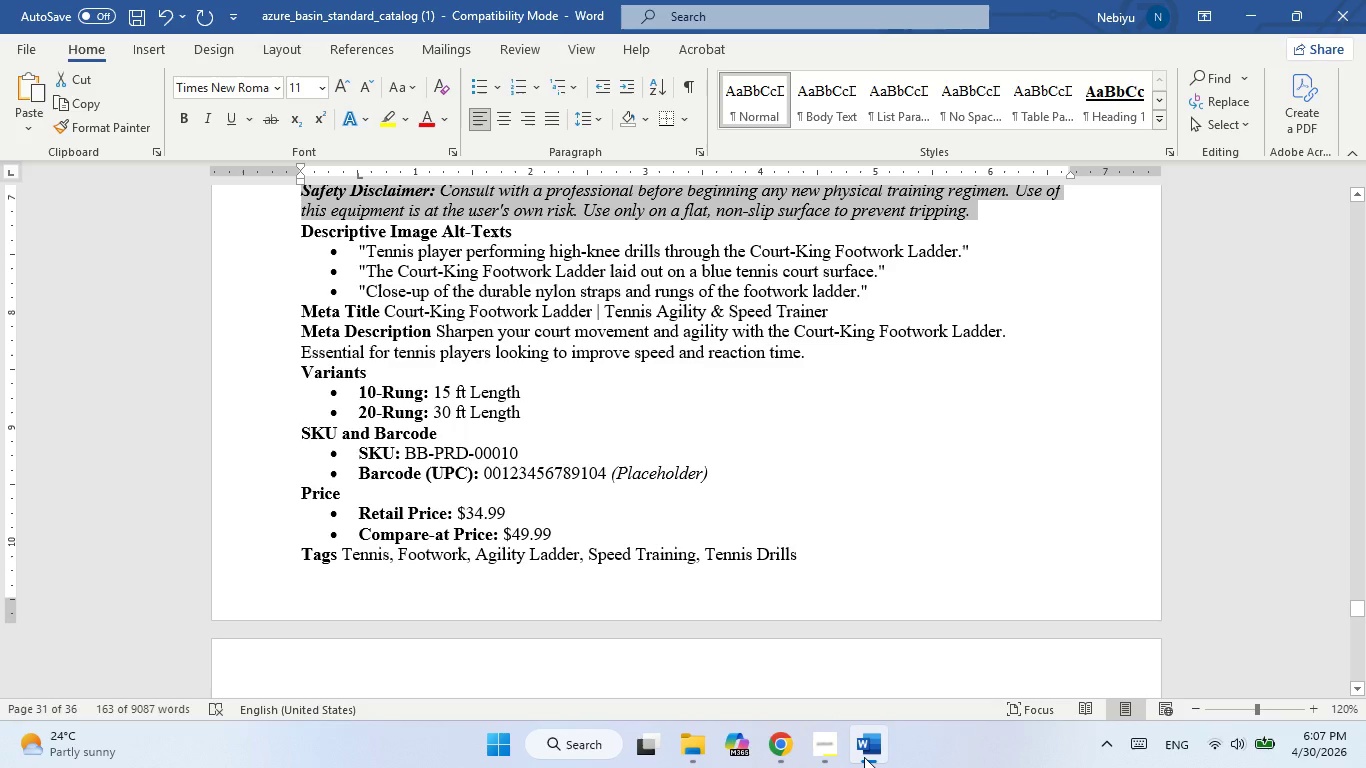 
left_click([864, 757])
 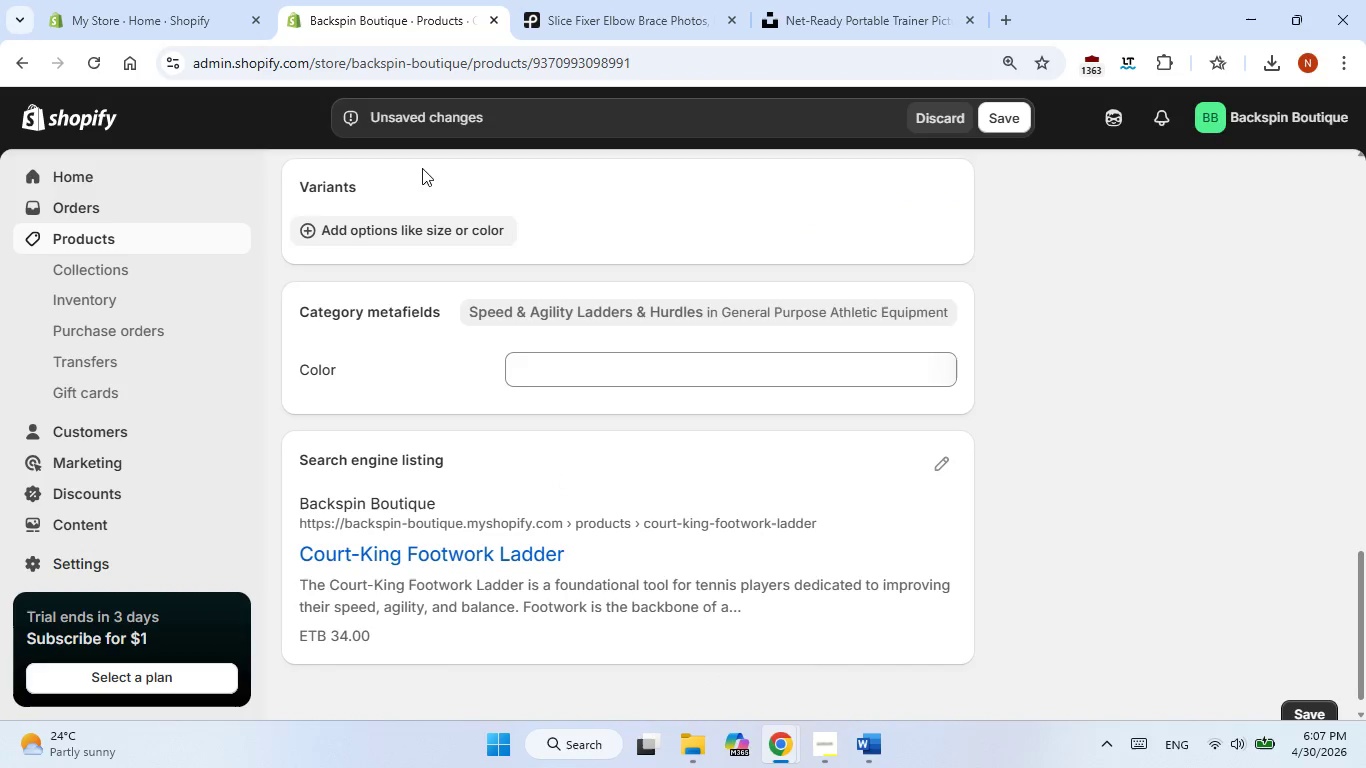 
left_click([428, 220])
 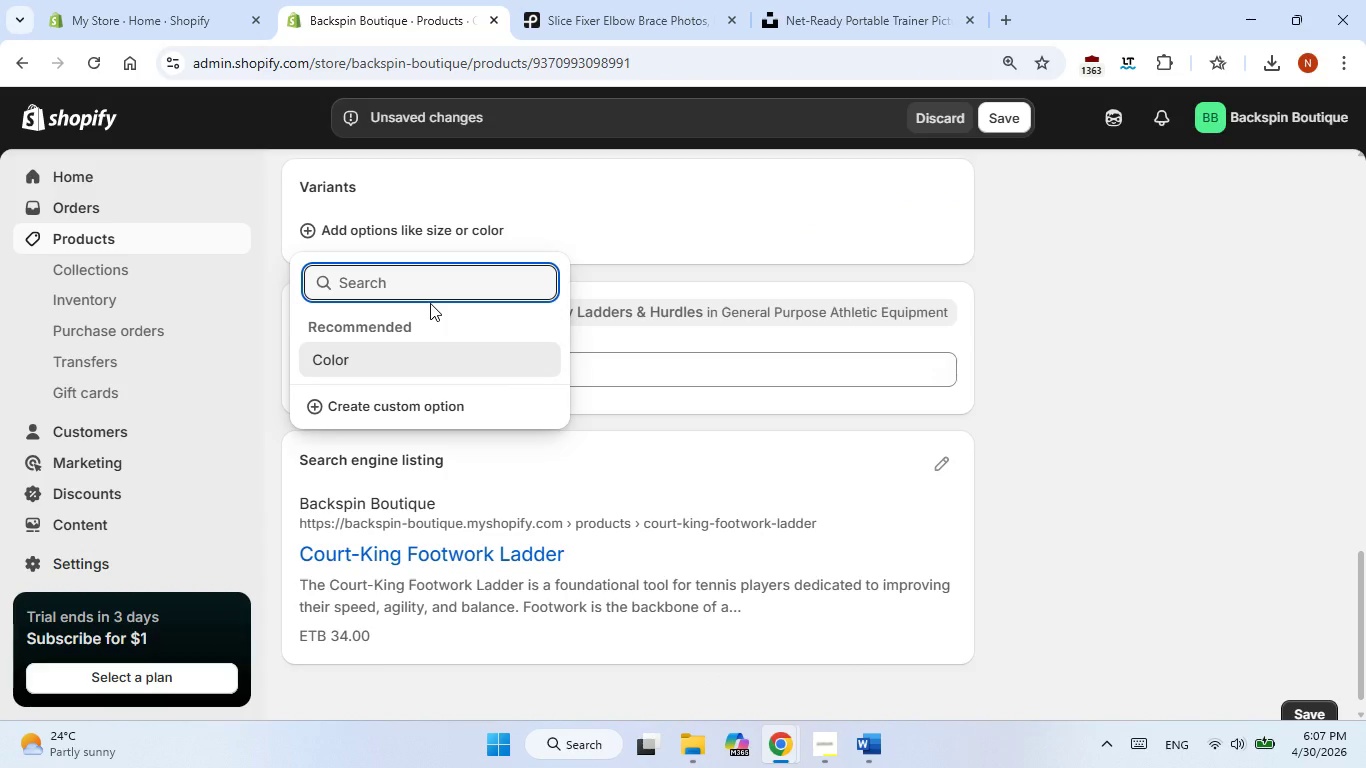 
type(Size)
 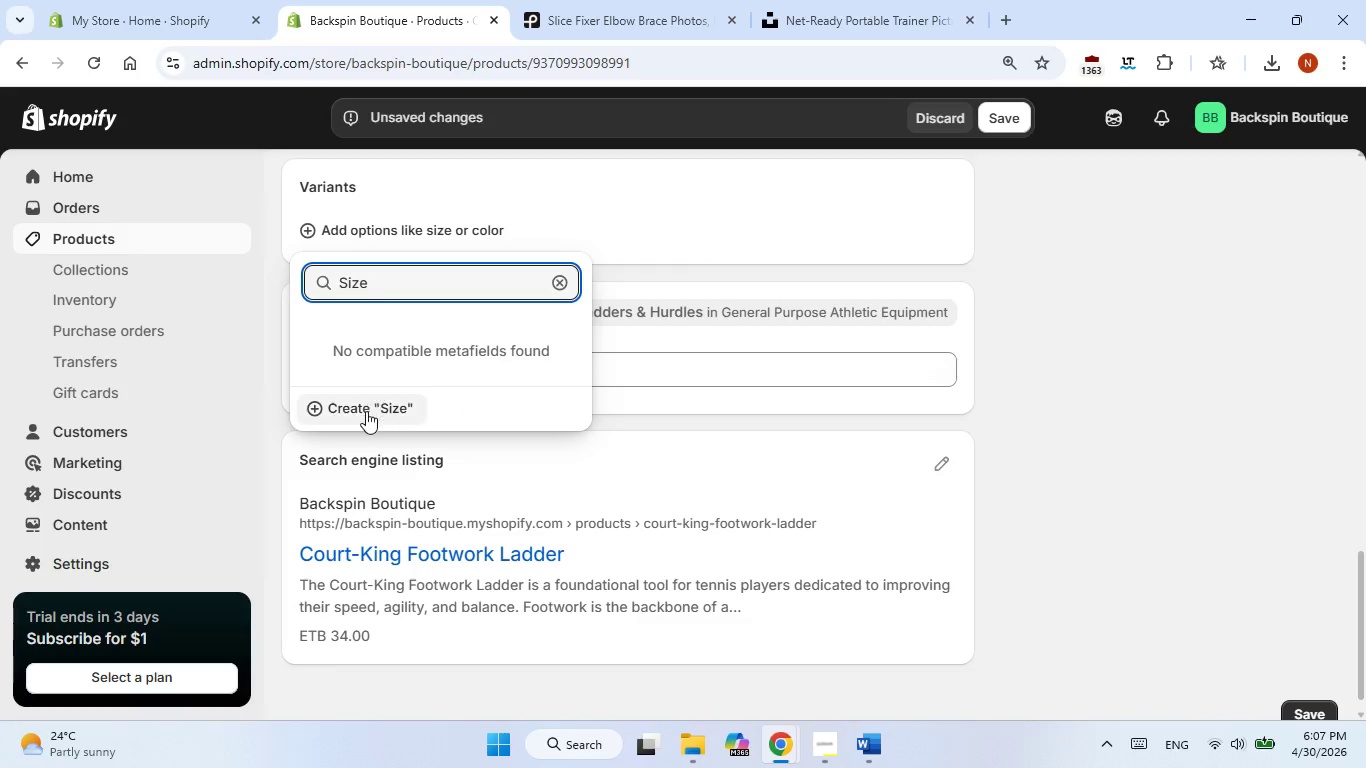 
left_click([366, 411])
 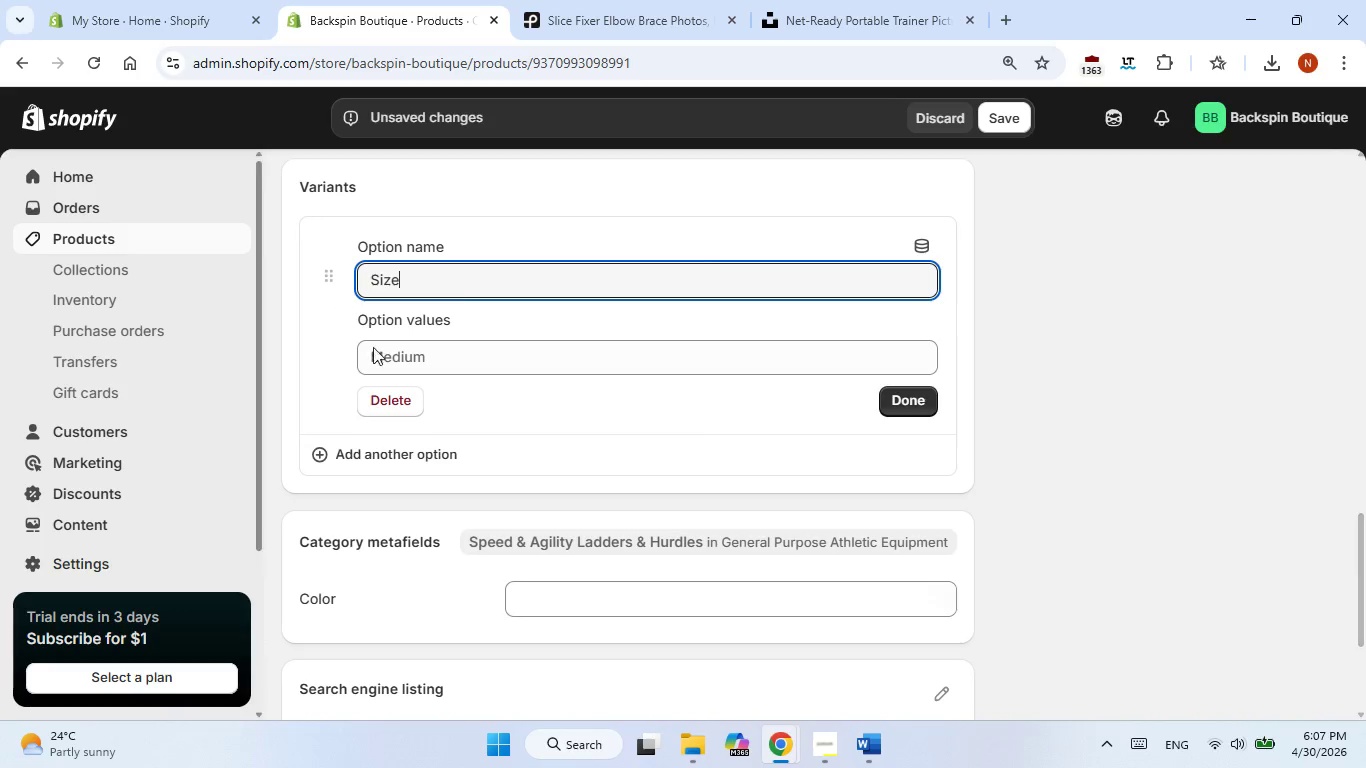 
left_click([399, 364])
 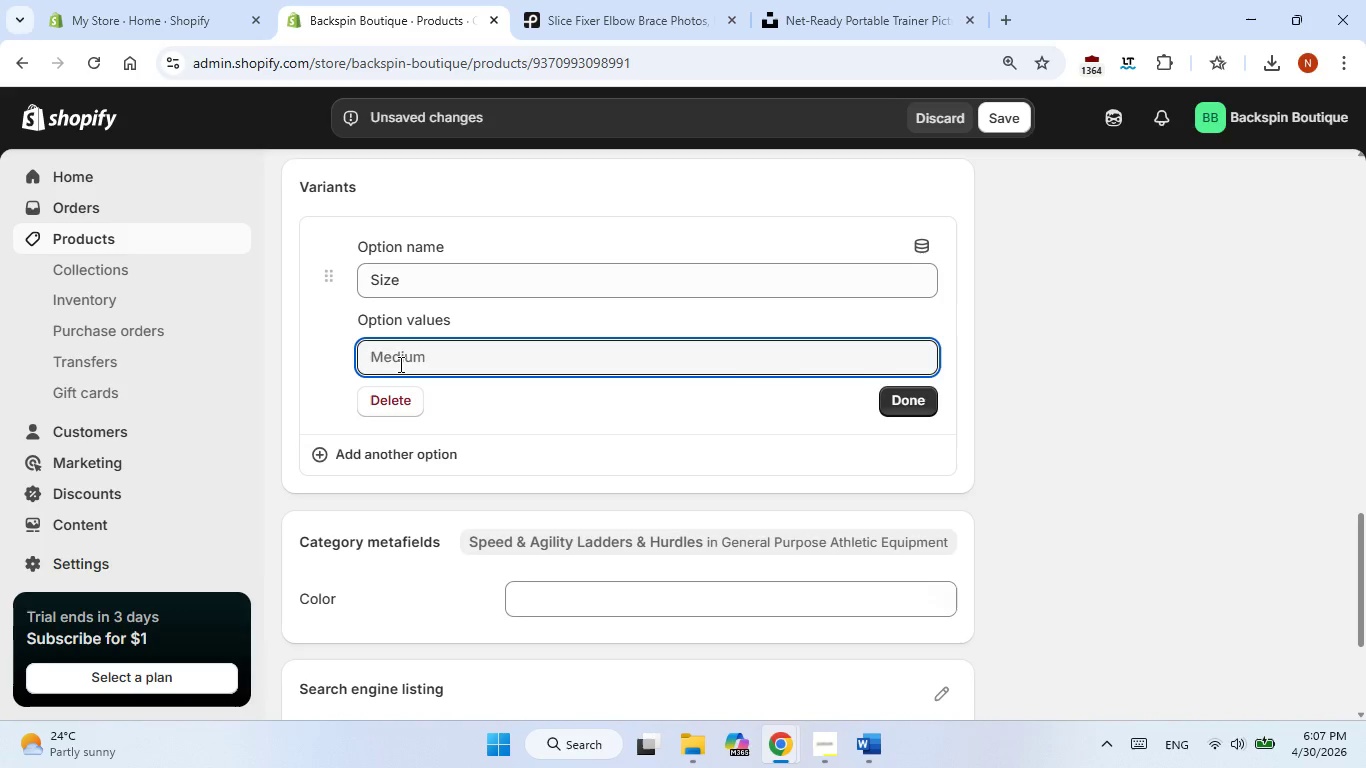 
type(10 Riung)
 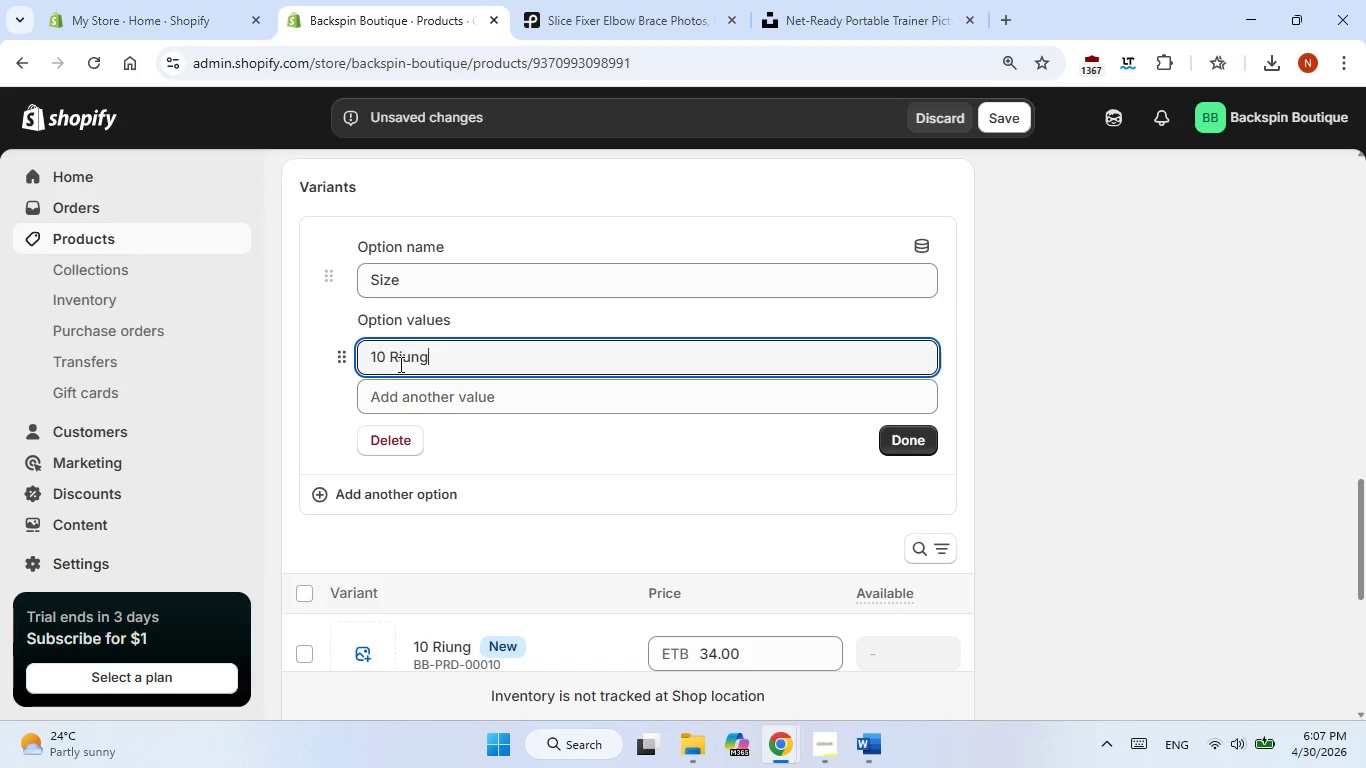 
left_click([401, 361])
 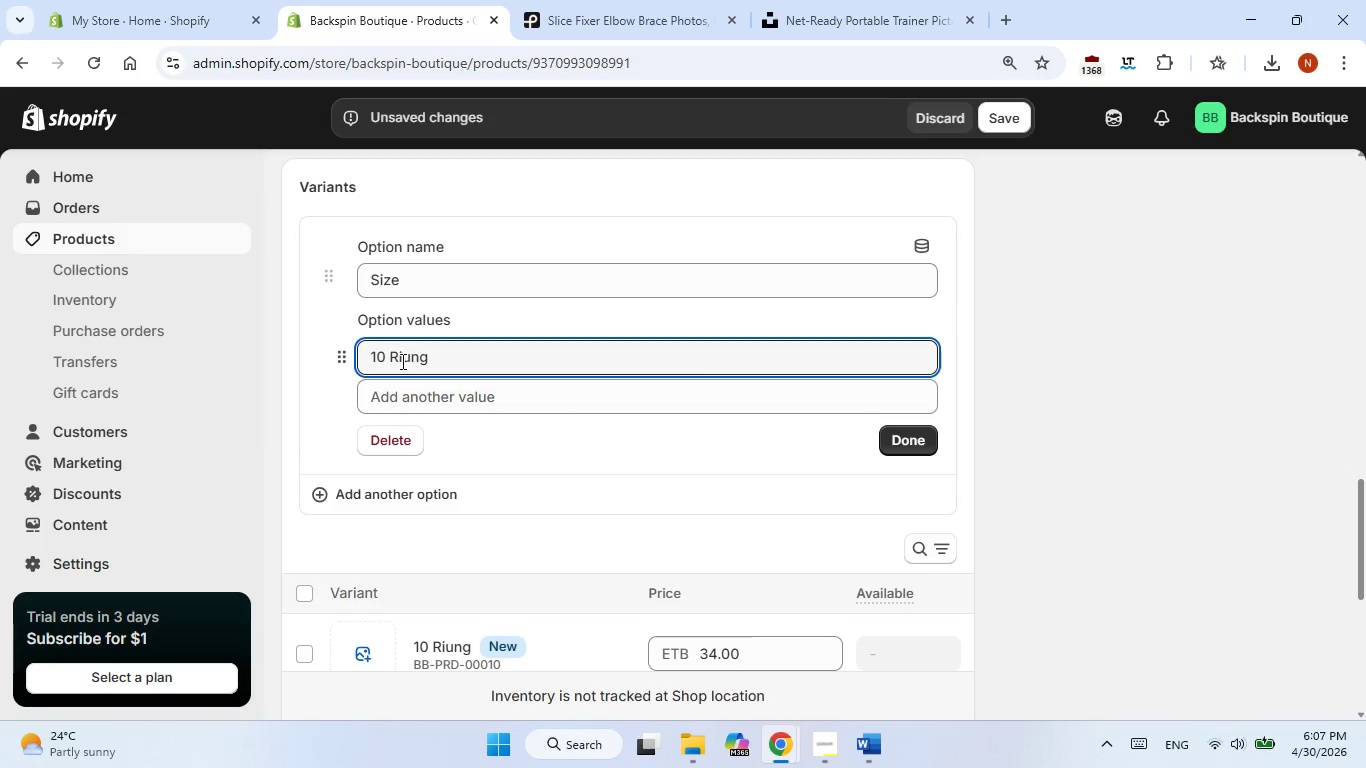 
key(Backspace)
 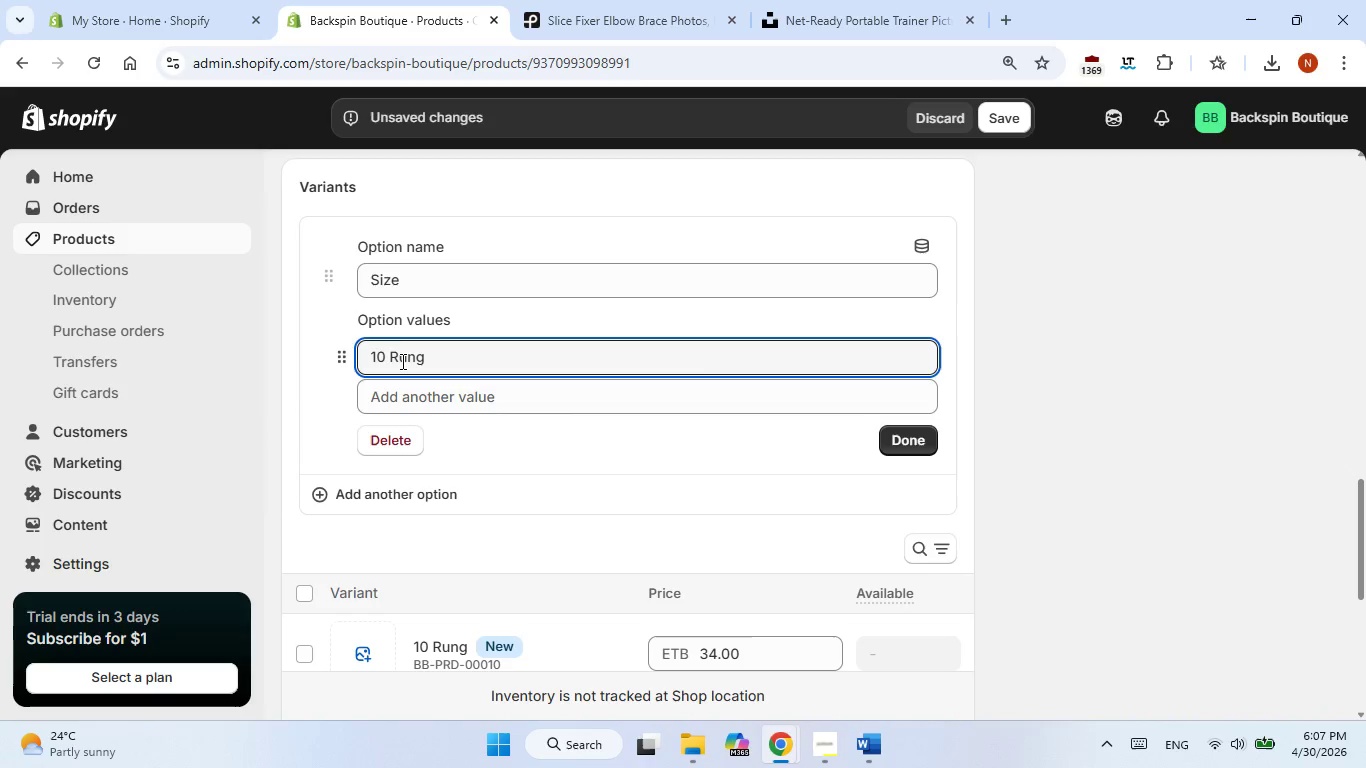 
key(Comma)
 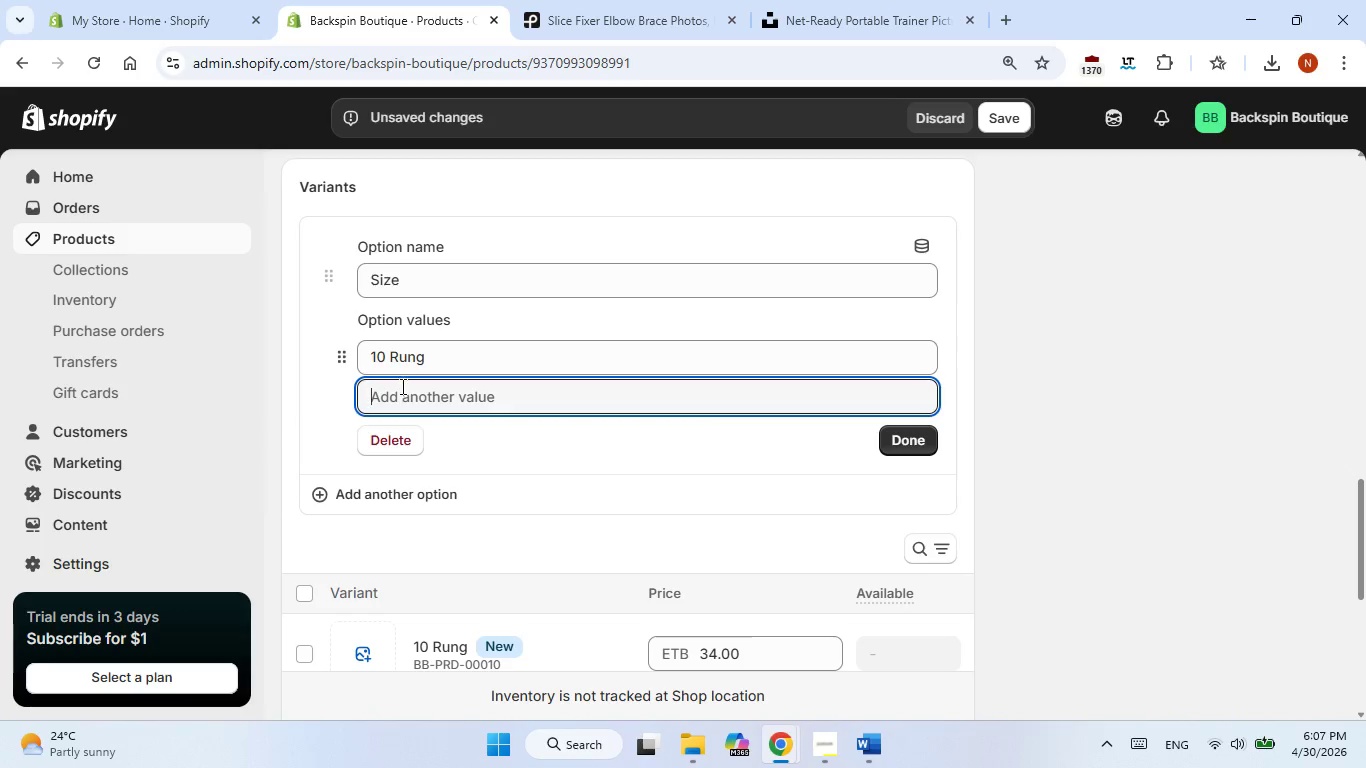 
left_click([400, 406])
 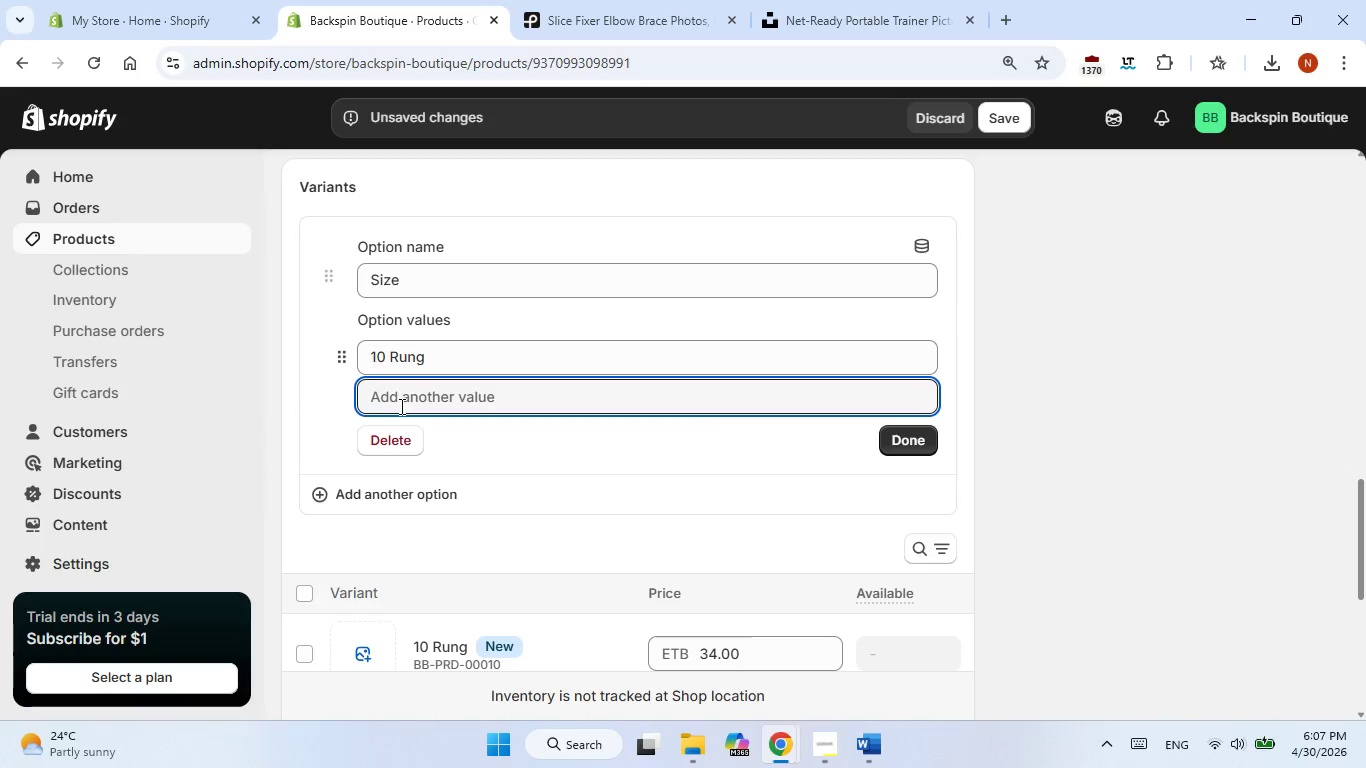 
type(20 rung)
 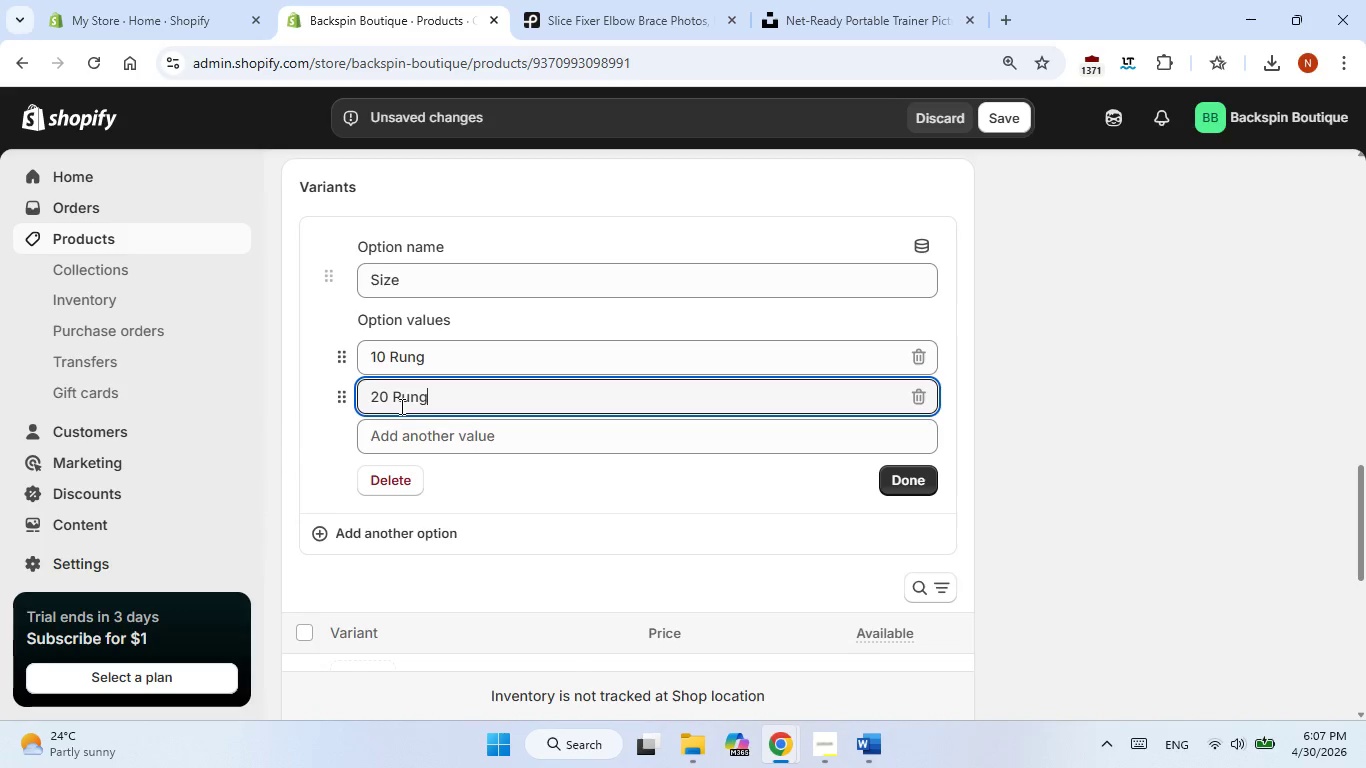 
left_click([895, 481])
 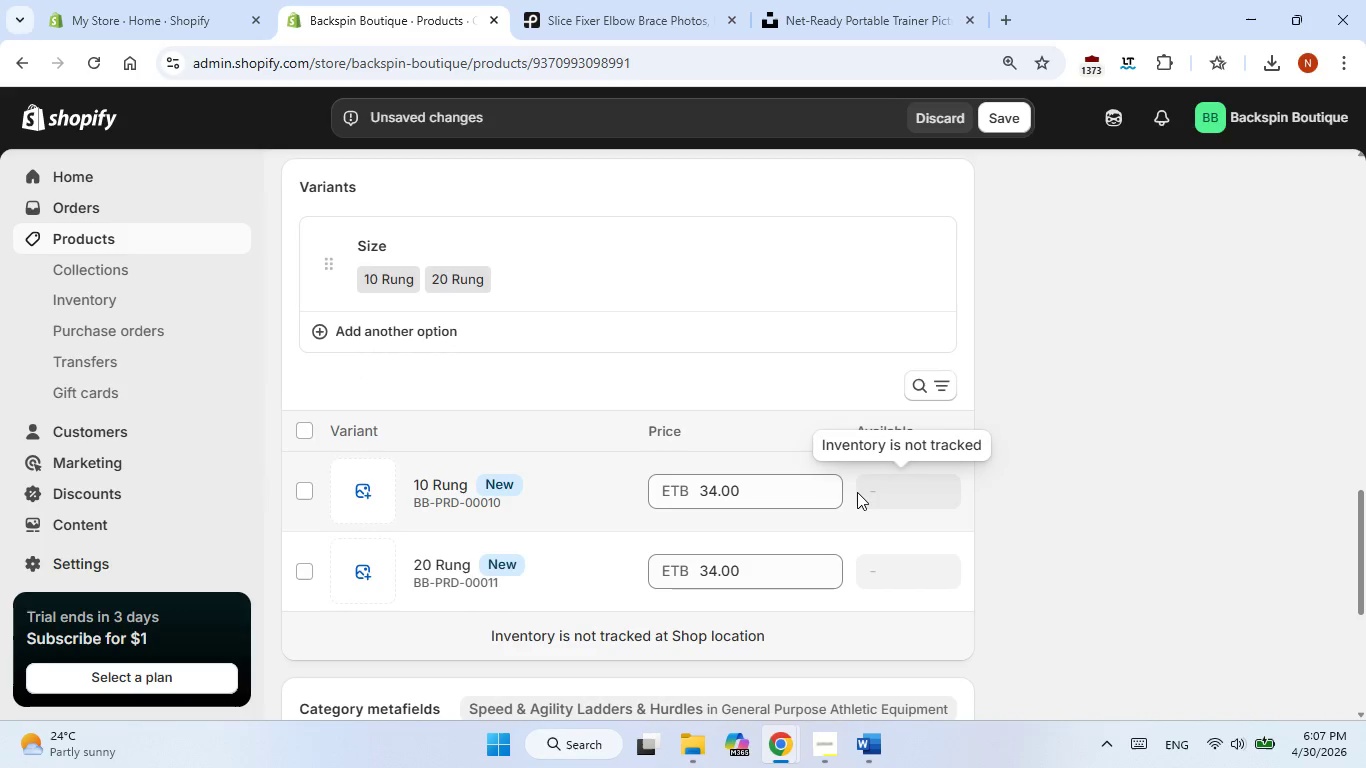 
wait(7.33)
 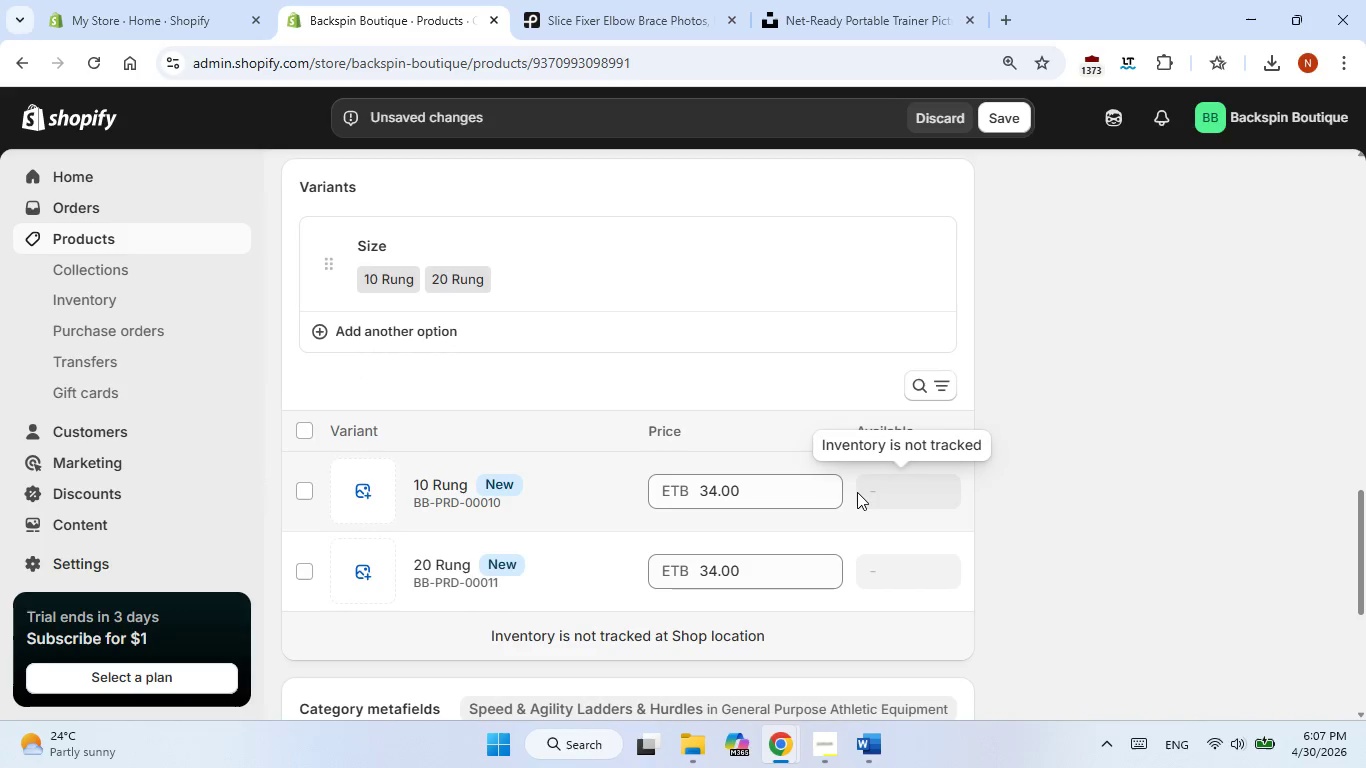 
scroll: coordinate [741, 568], scroll_direction: down, amount: 3.0
 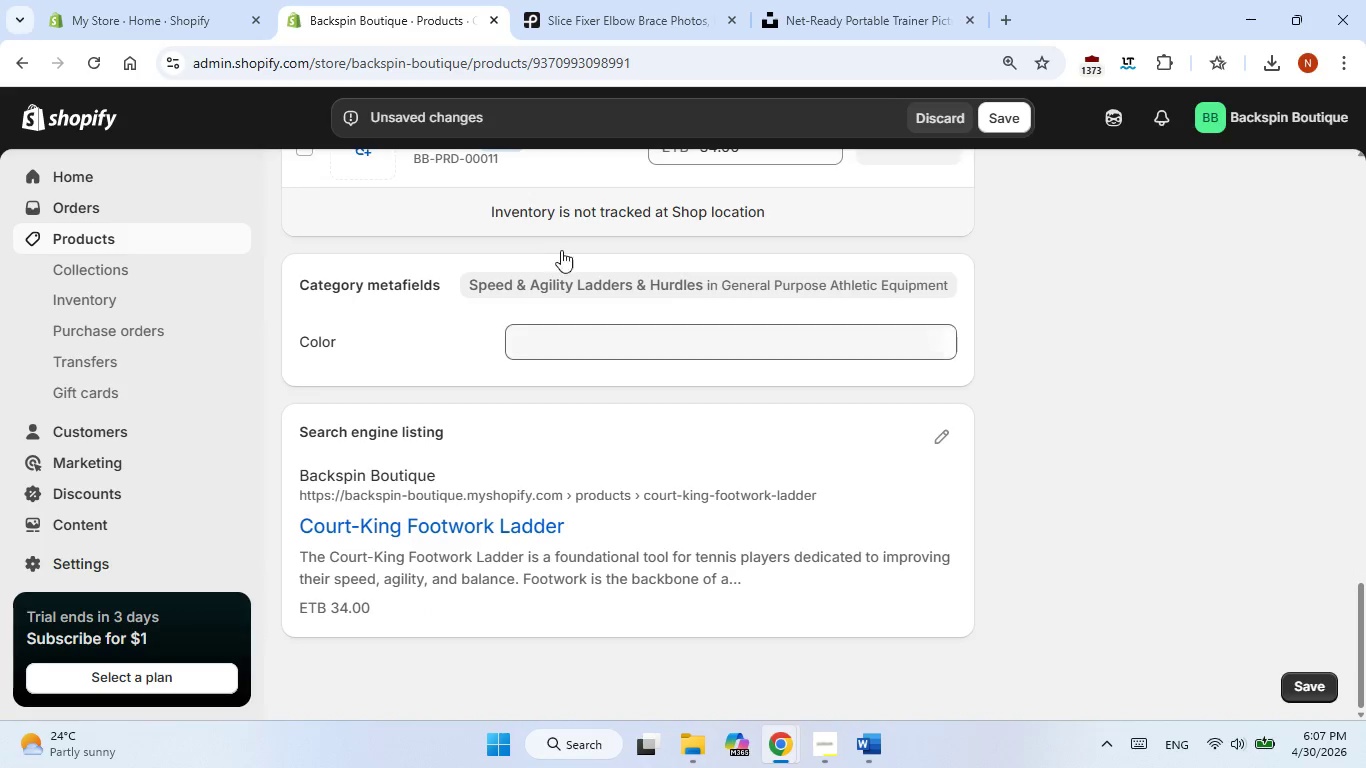 
scroll: coordinate [554, 241], scroll_direction: none, amount: 0.0
 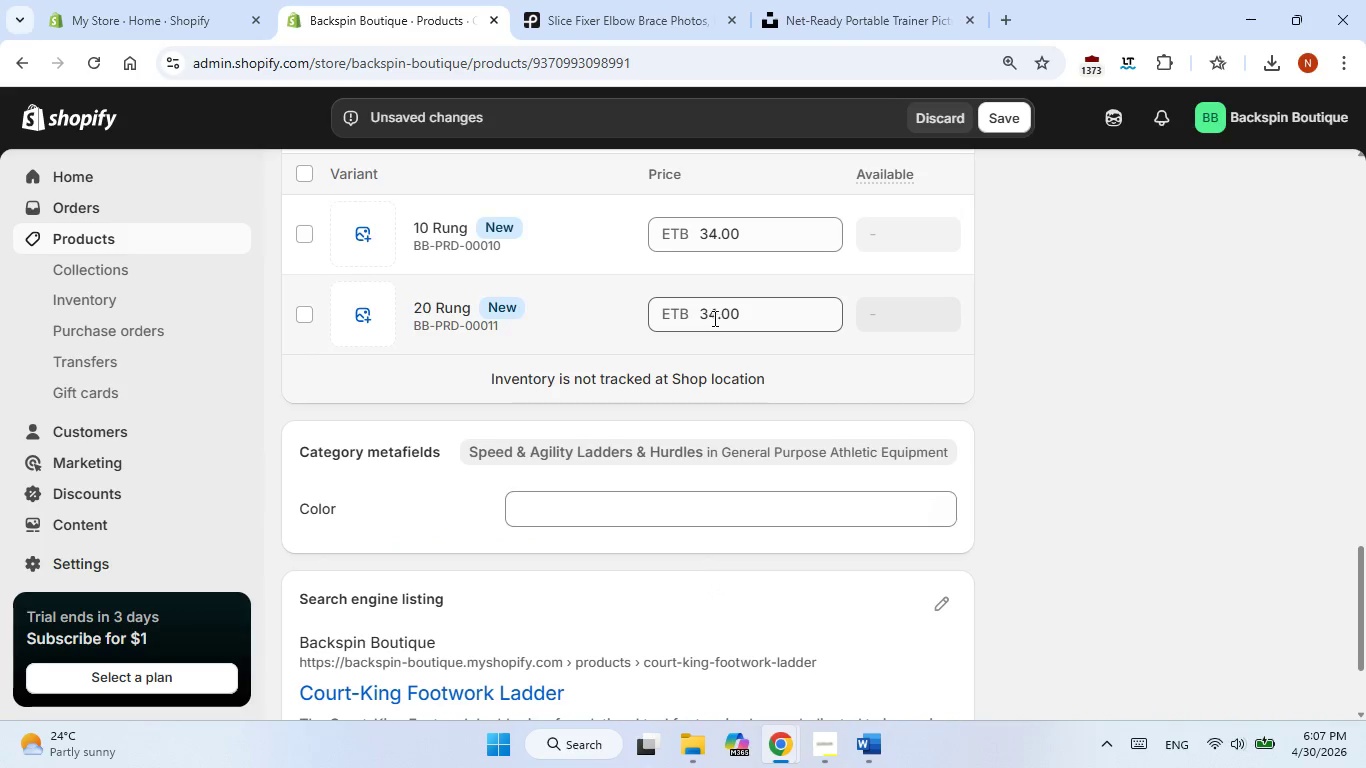 
left_click([710, 314])
 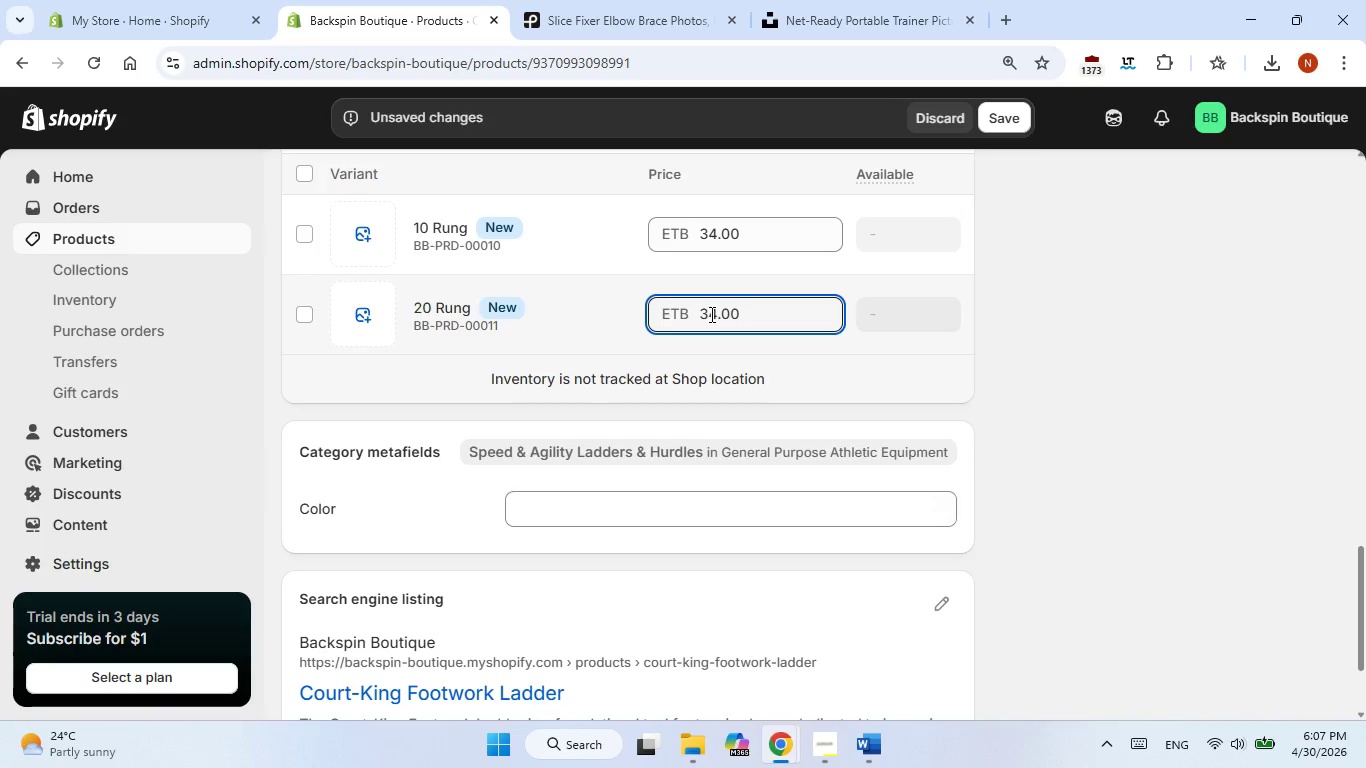 
key(Backspace)
 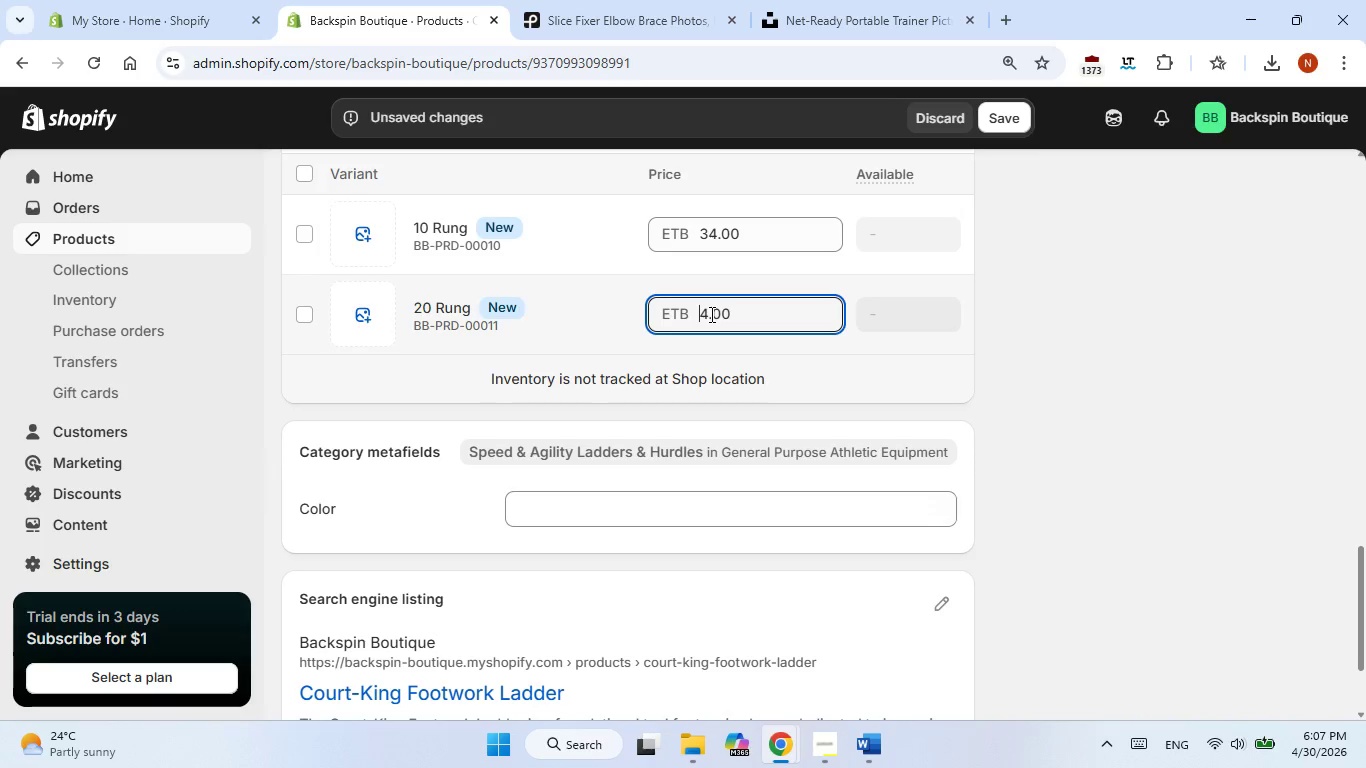 
key(Numpad5)
 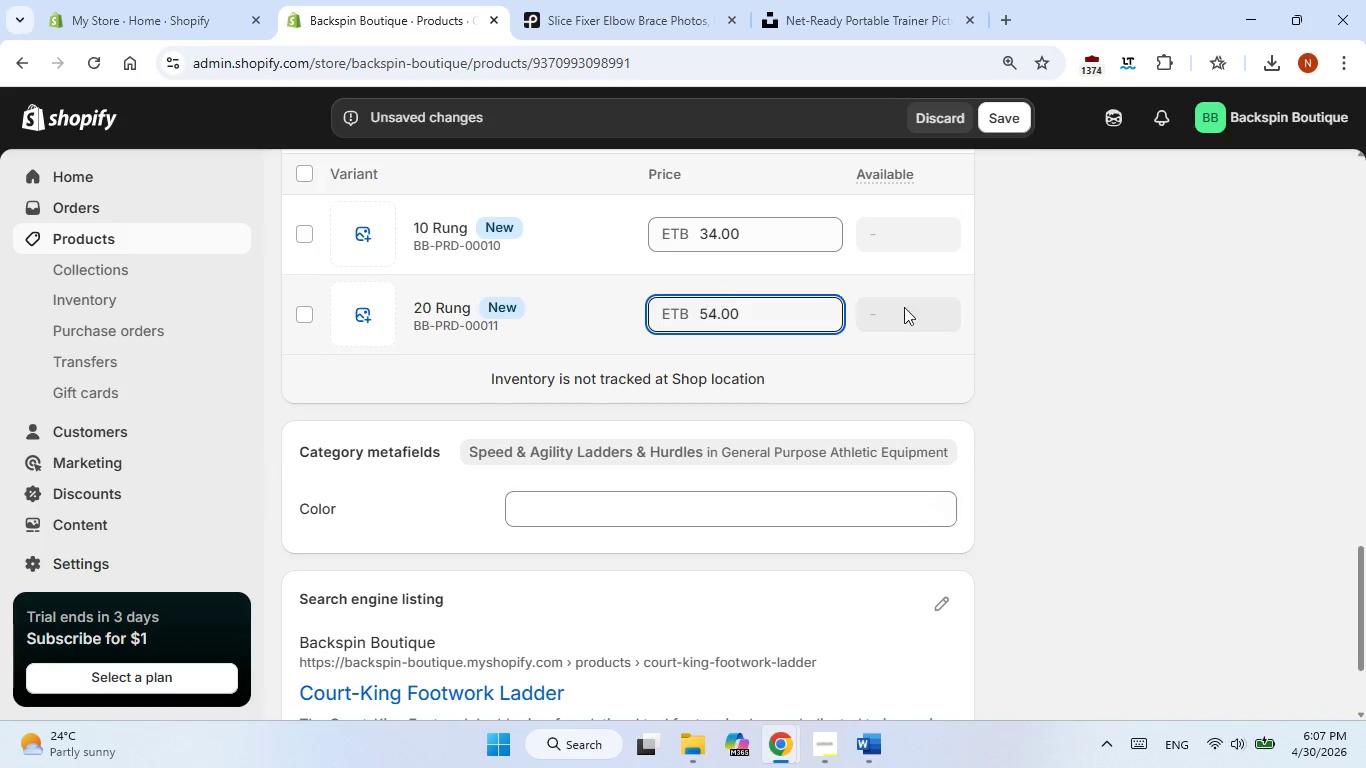 
left_click([1038, 312])
 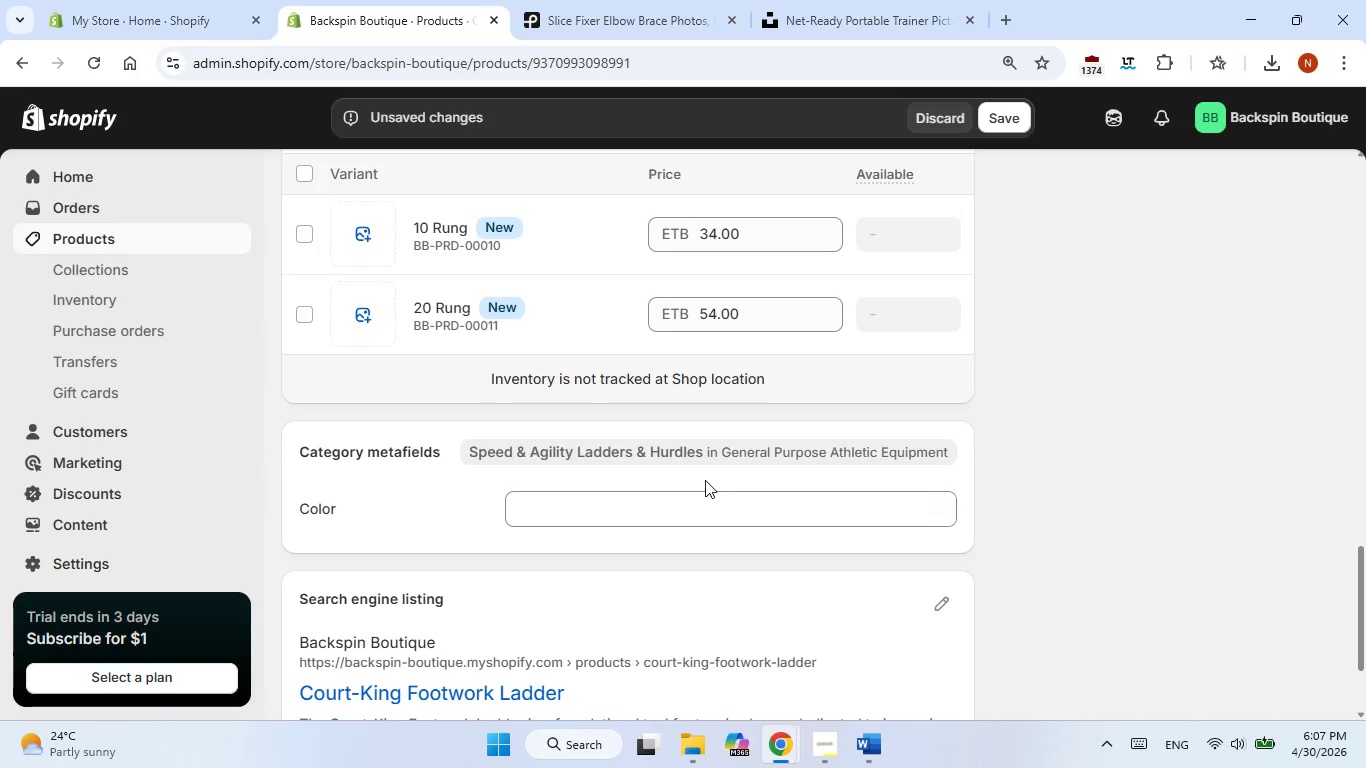 
scroll: coordinate [705, 480], scroll_direction: none, amount: 0.0
 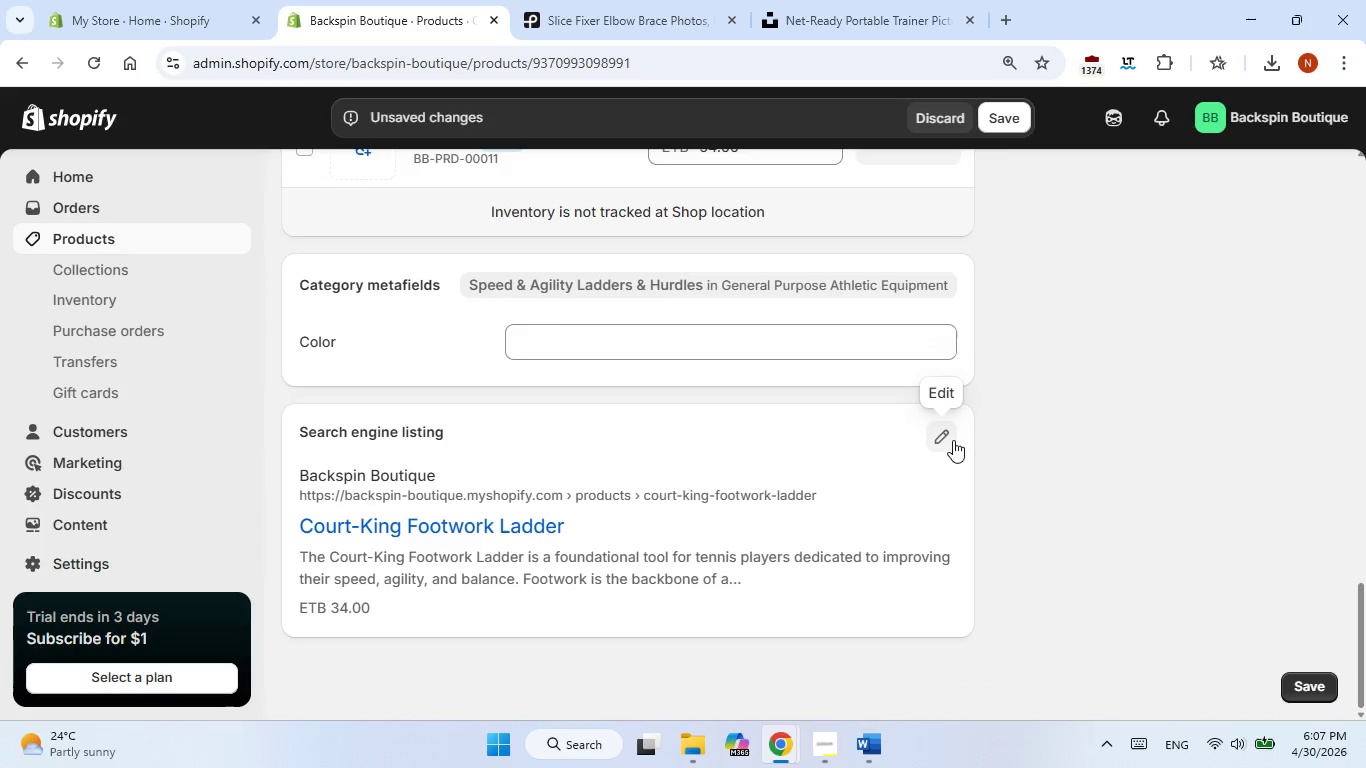 
left_click([948, 441])
 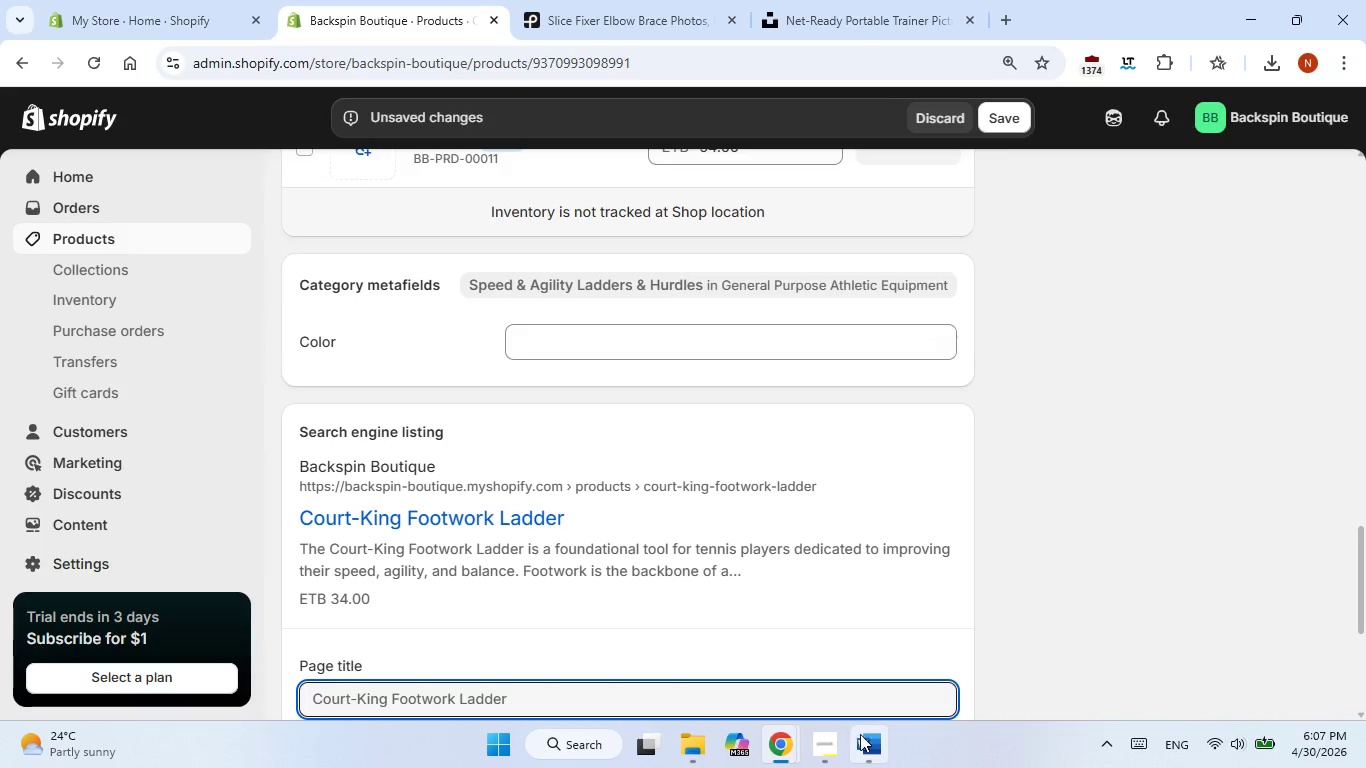 
left_click([869, 746])
 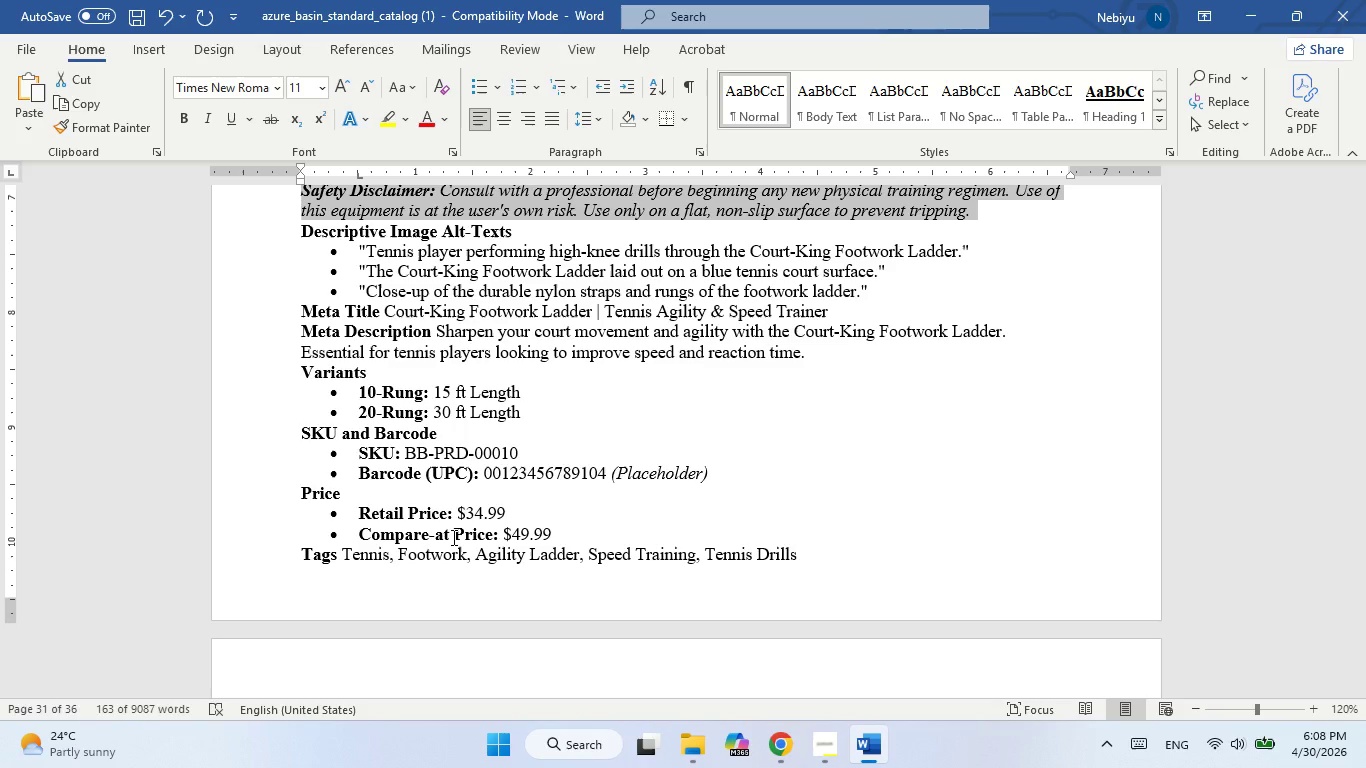 
wait(31.48)
 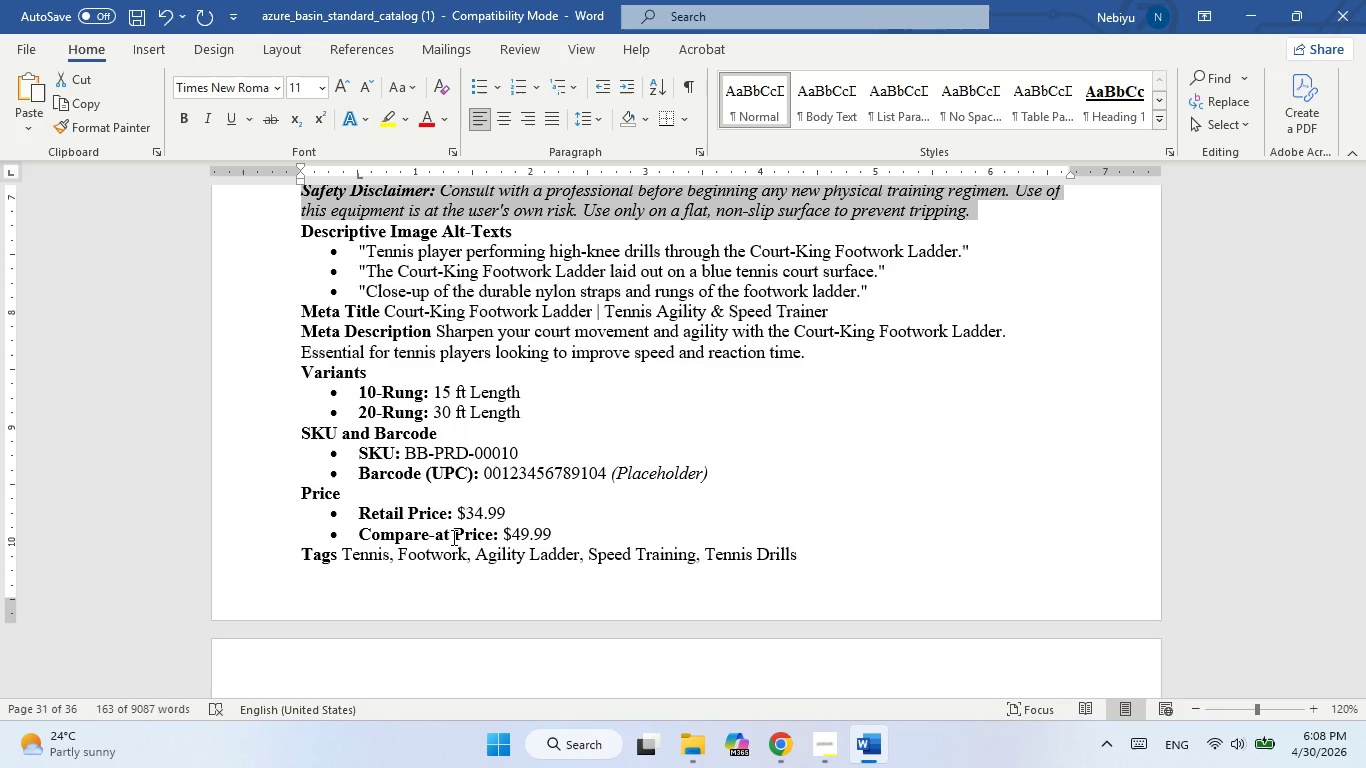 
left_click([818, 383])
 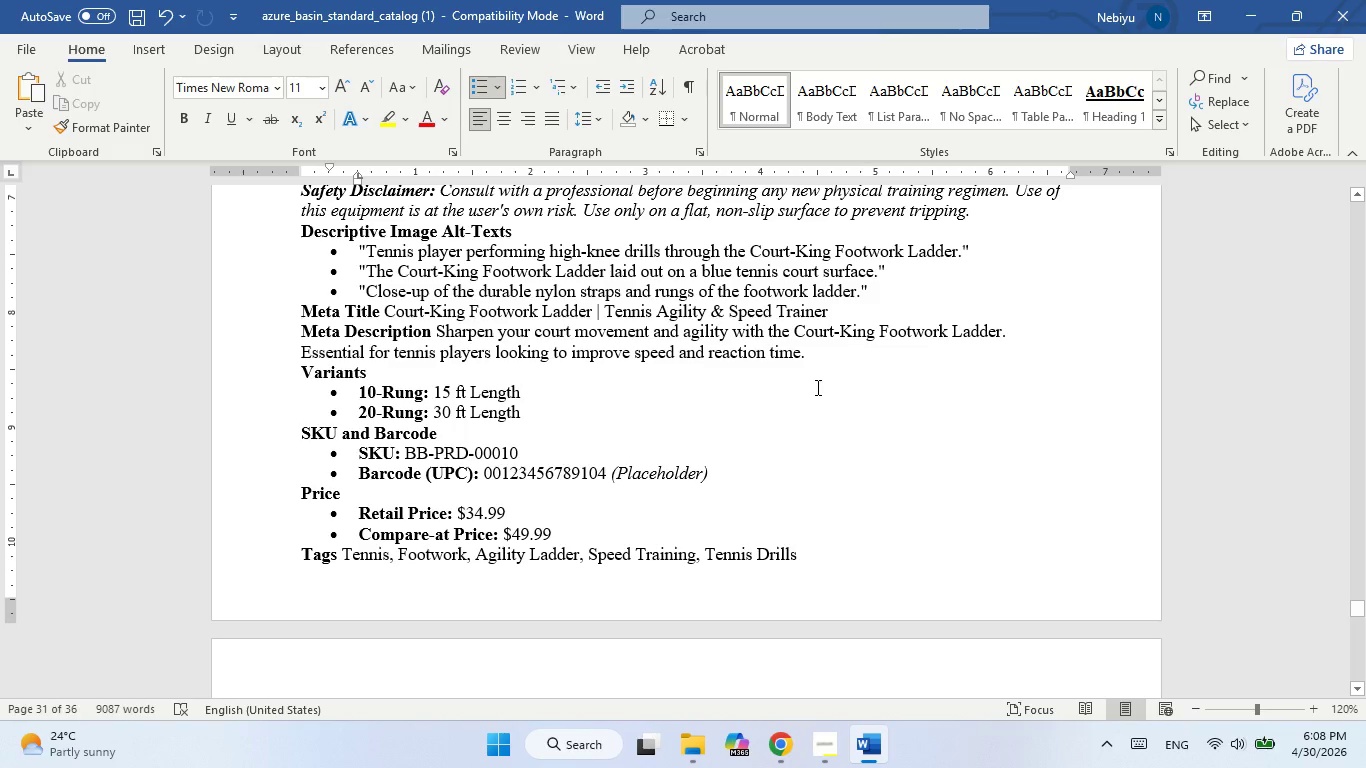 
wait(9.23)
 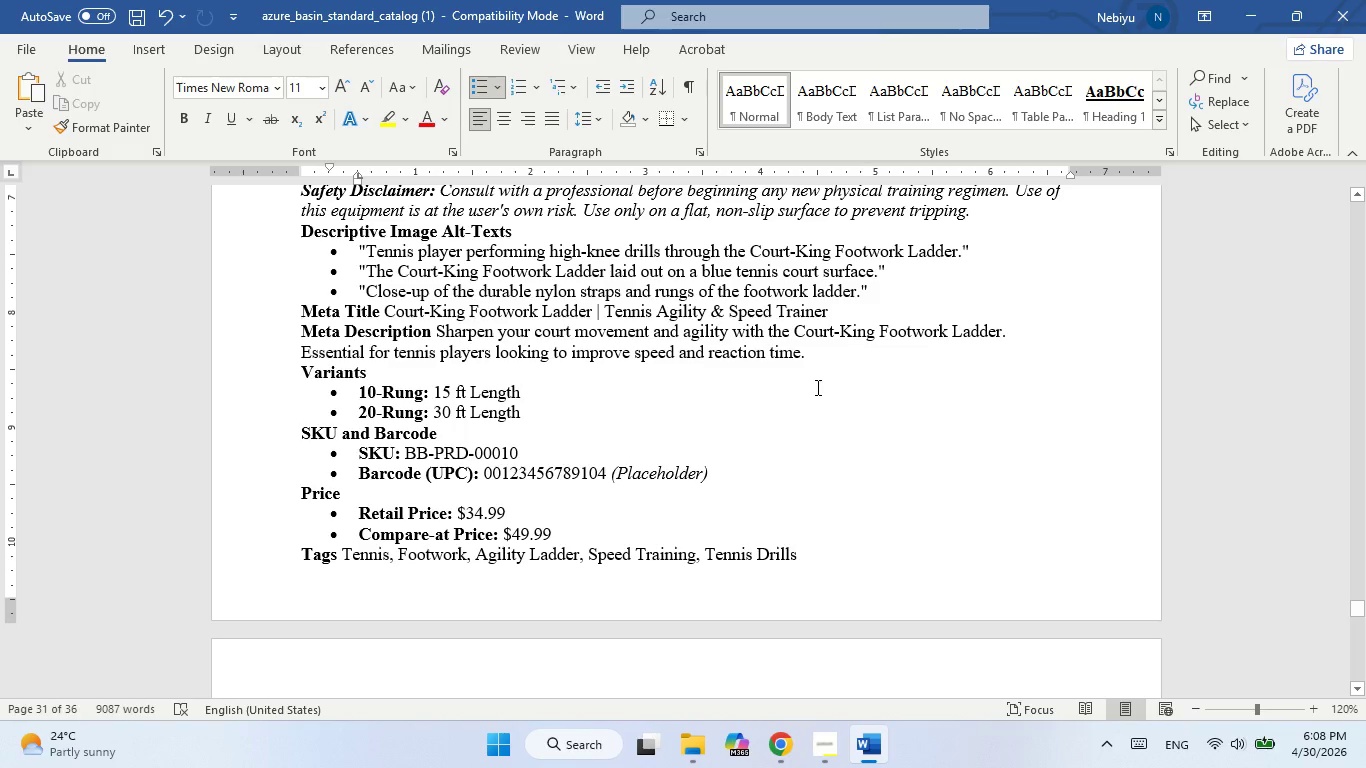 
left_click_drag(start_coordinate=[349, 553], to_coordinate=[812, 562])
 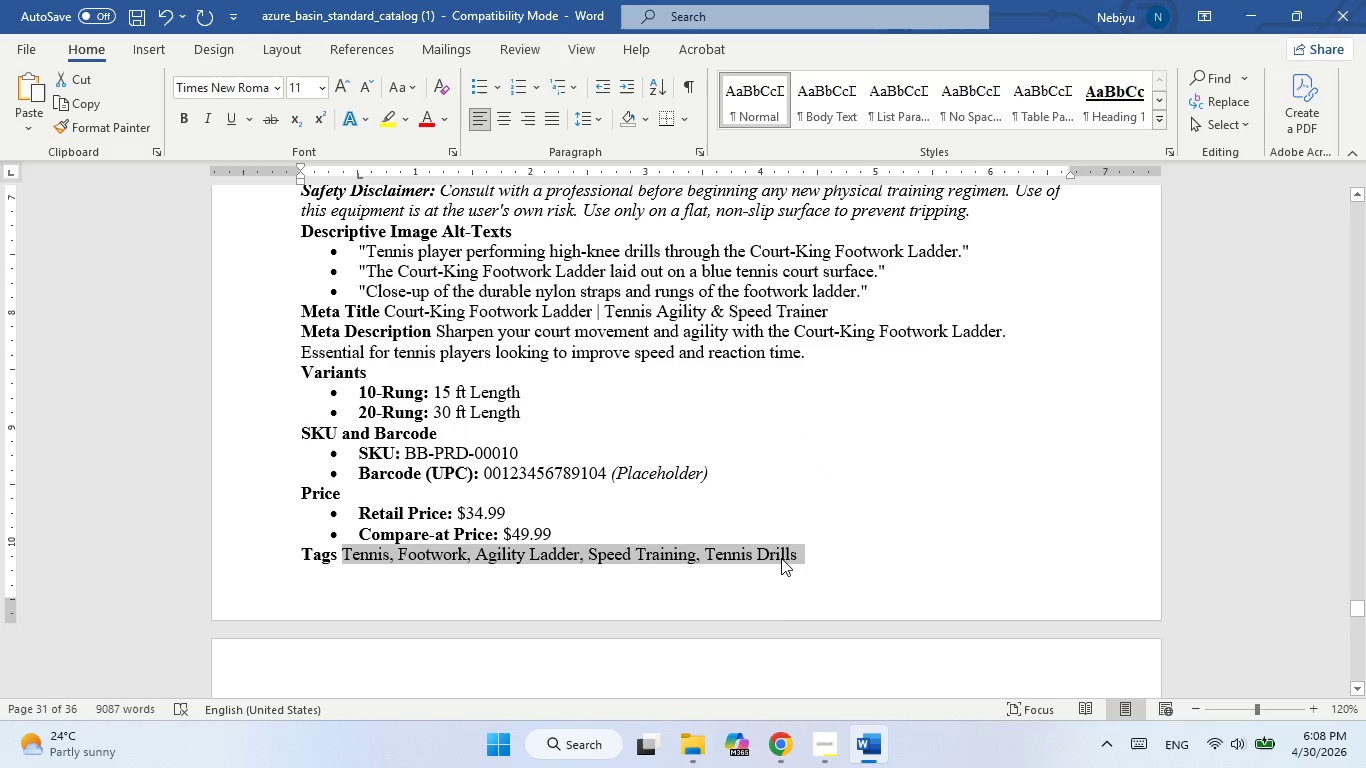 
right_click([781, 558])
 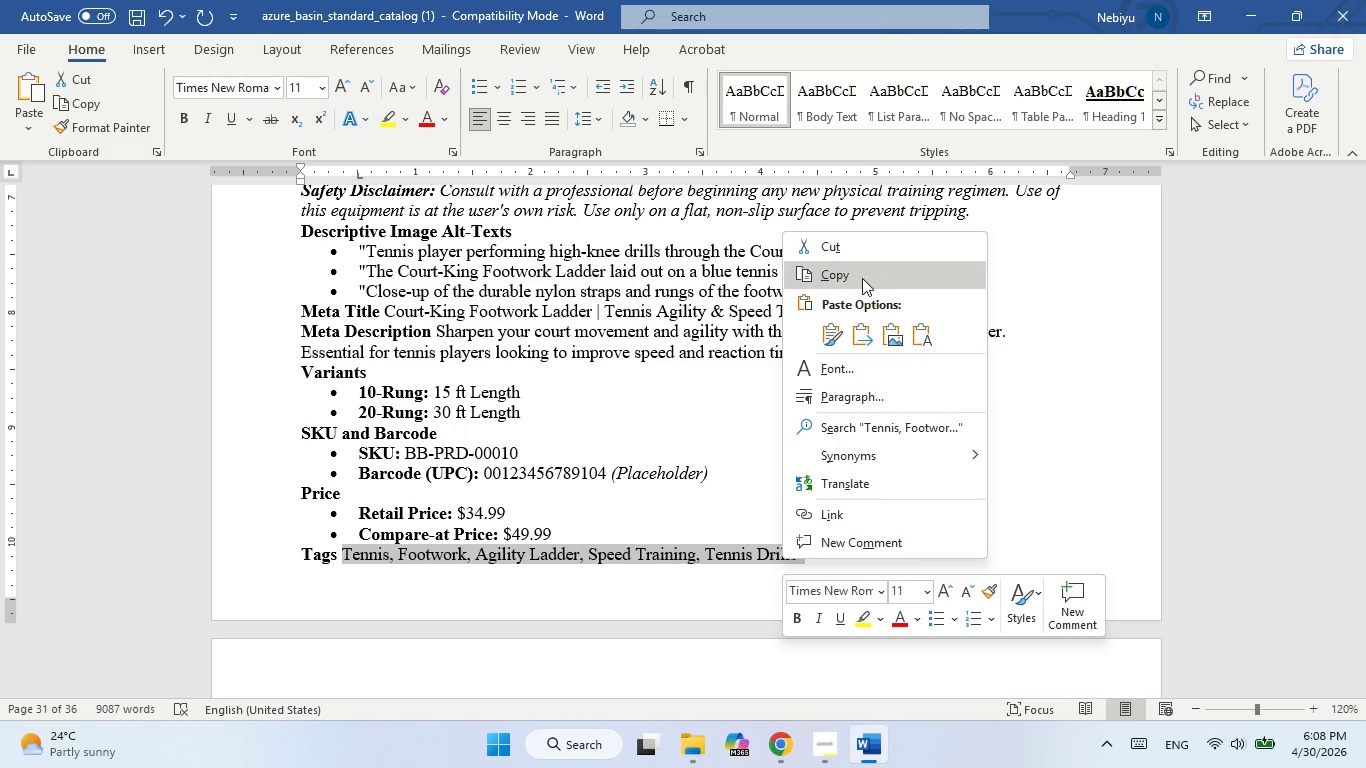 
left_click([862, 280])
 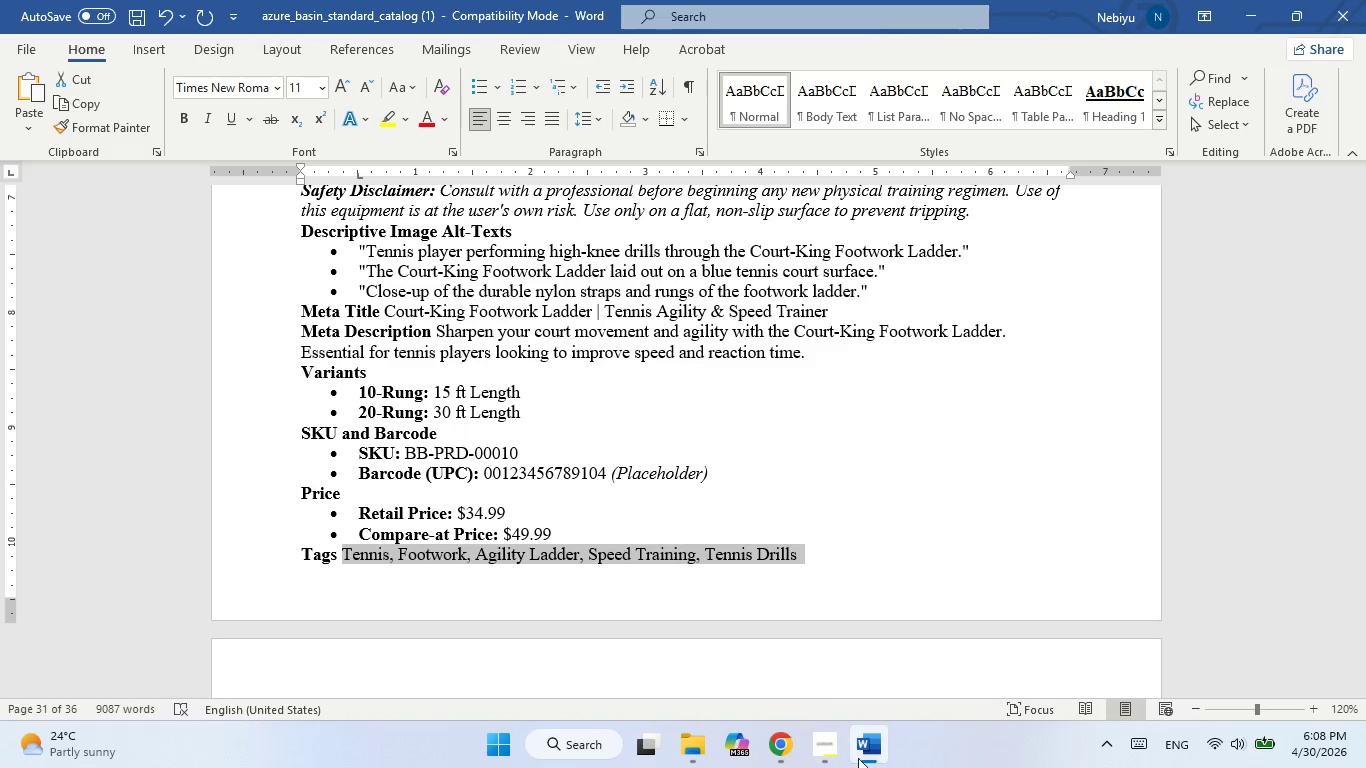 
left_click([880, 755])
 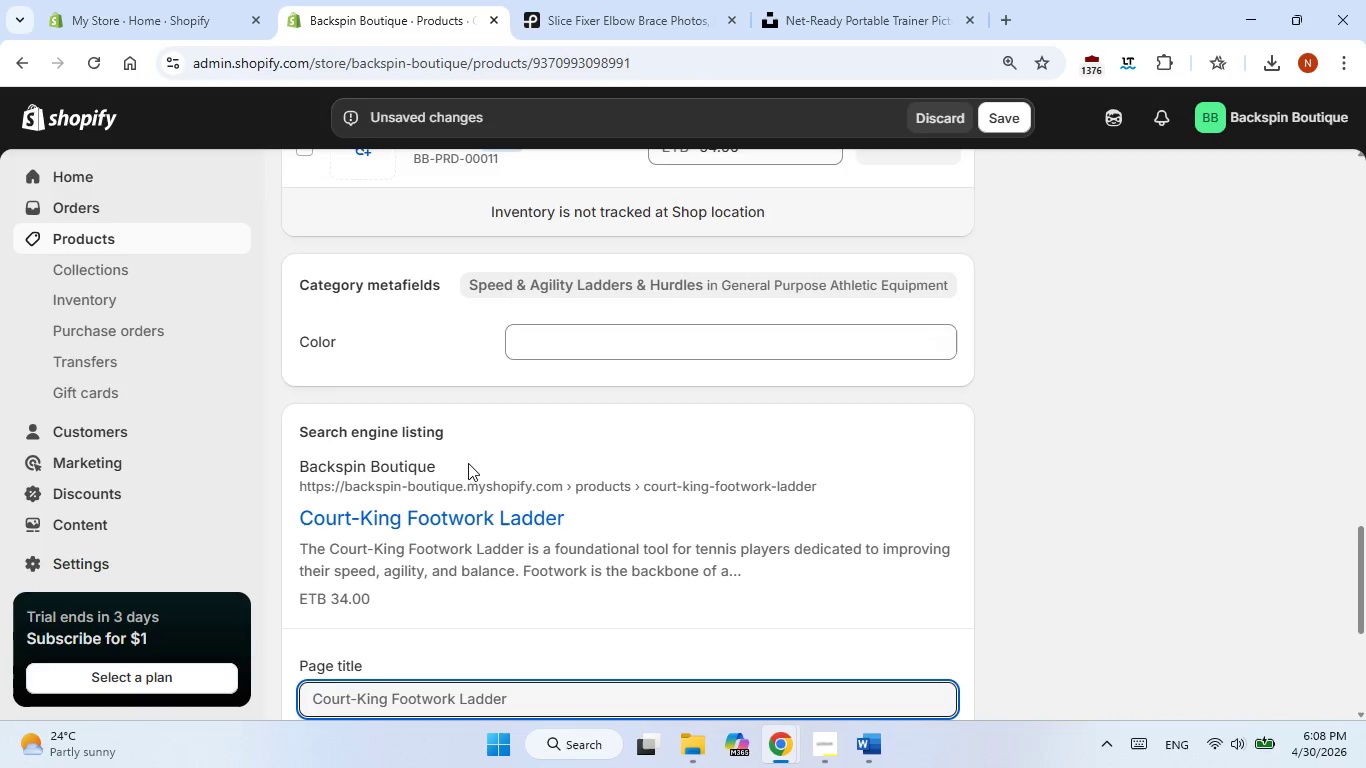 
scroll: coordinate [468, 462], scroll_direction: down, amount: 1.0
 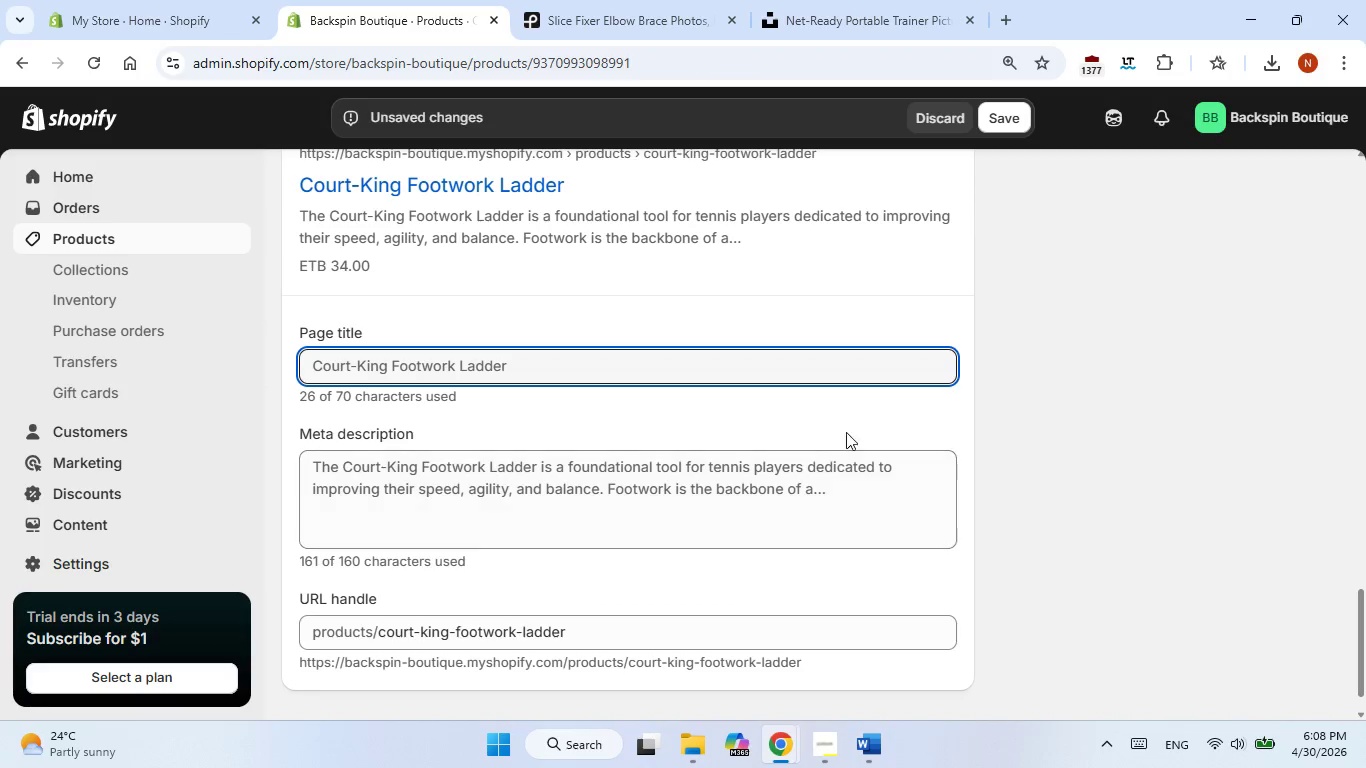 
left_click([691, 433])
 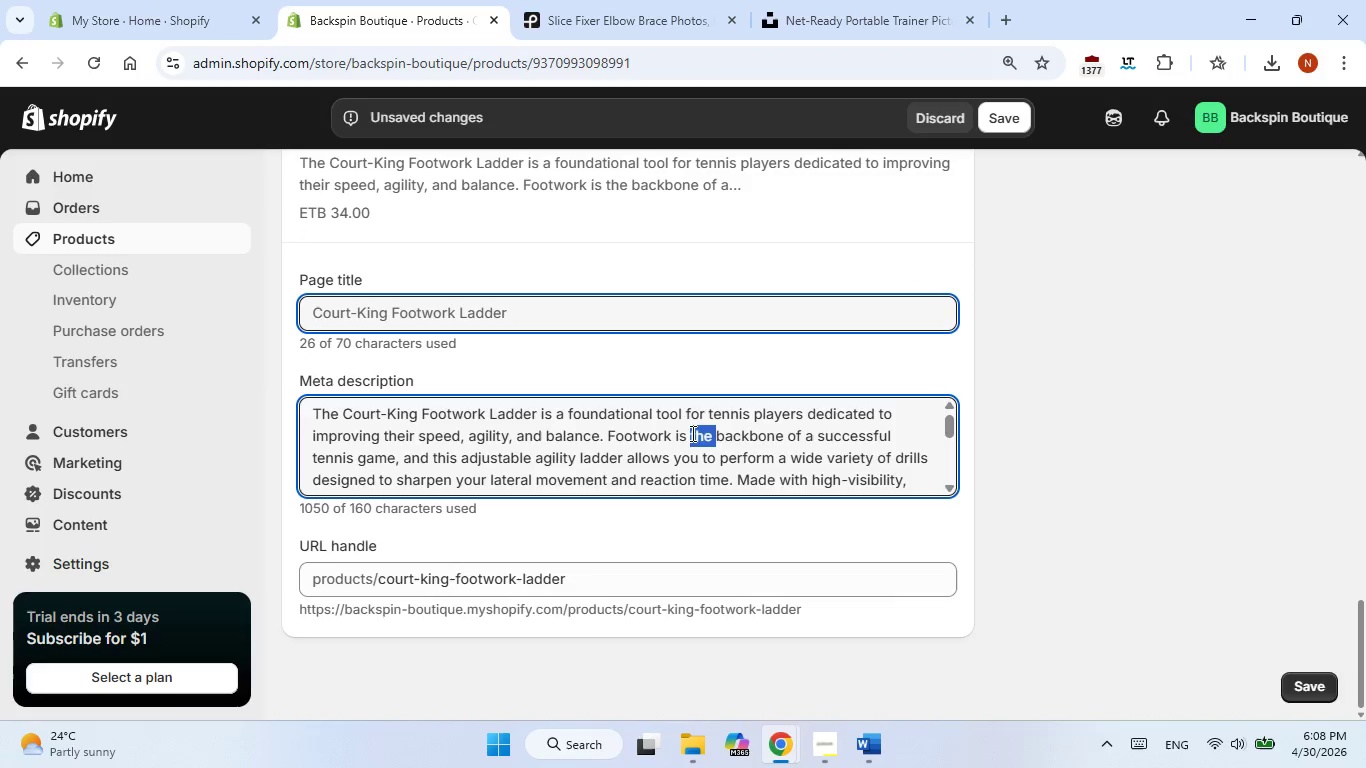 
scroll: coordinate [819, 439], scroll_direction: down, amount: 1.0
 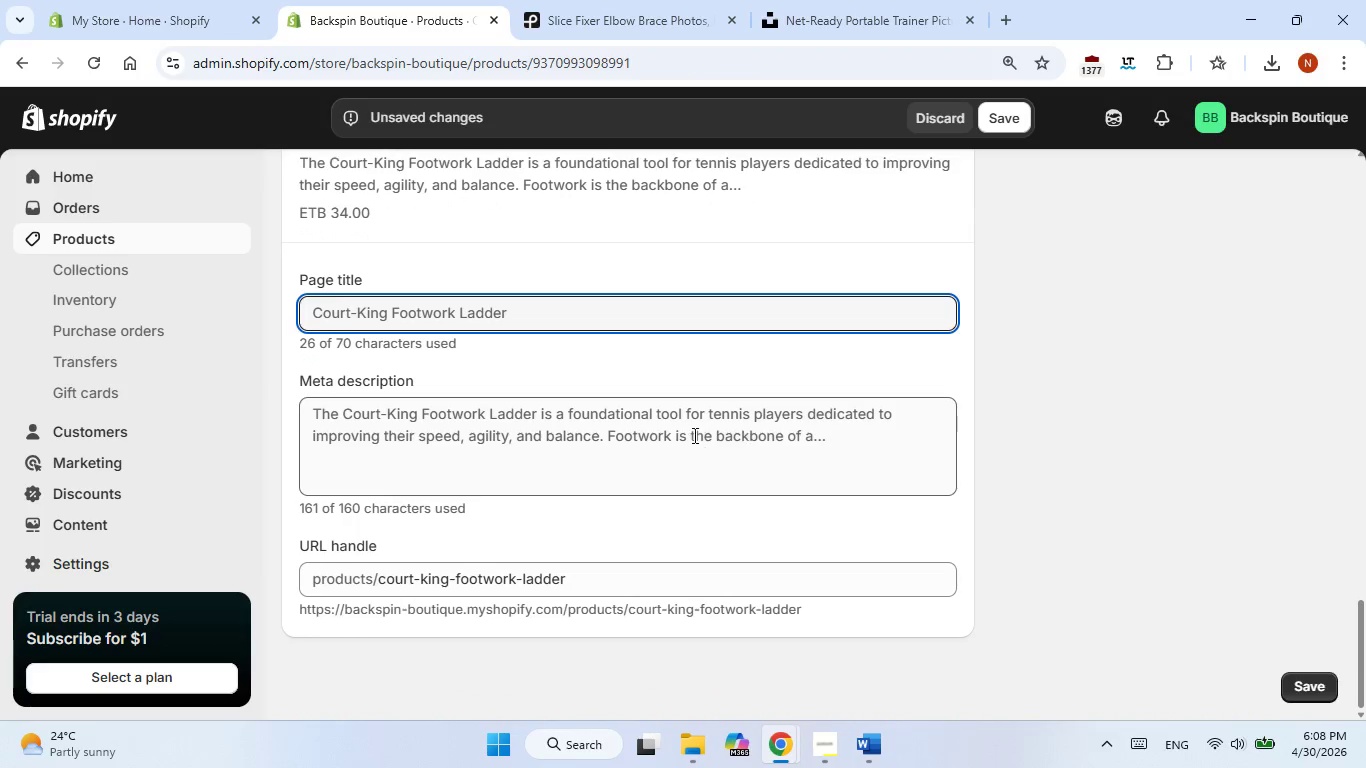 
double_click([691, 433])
 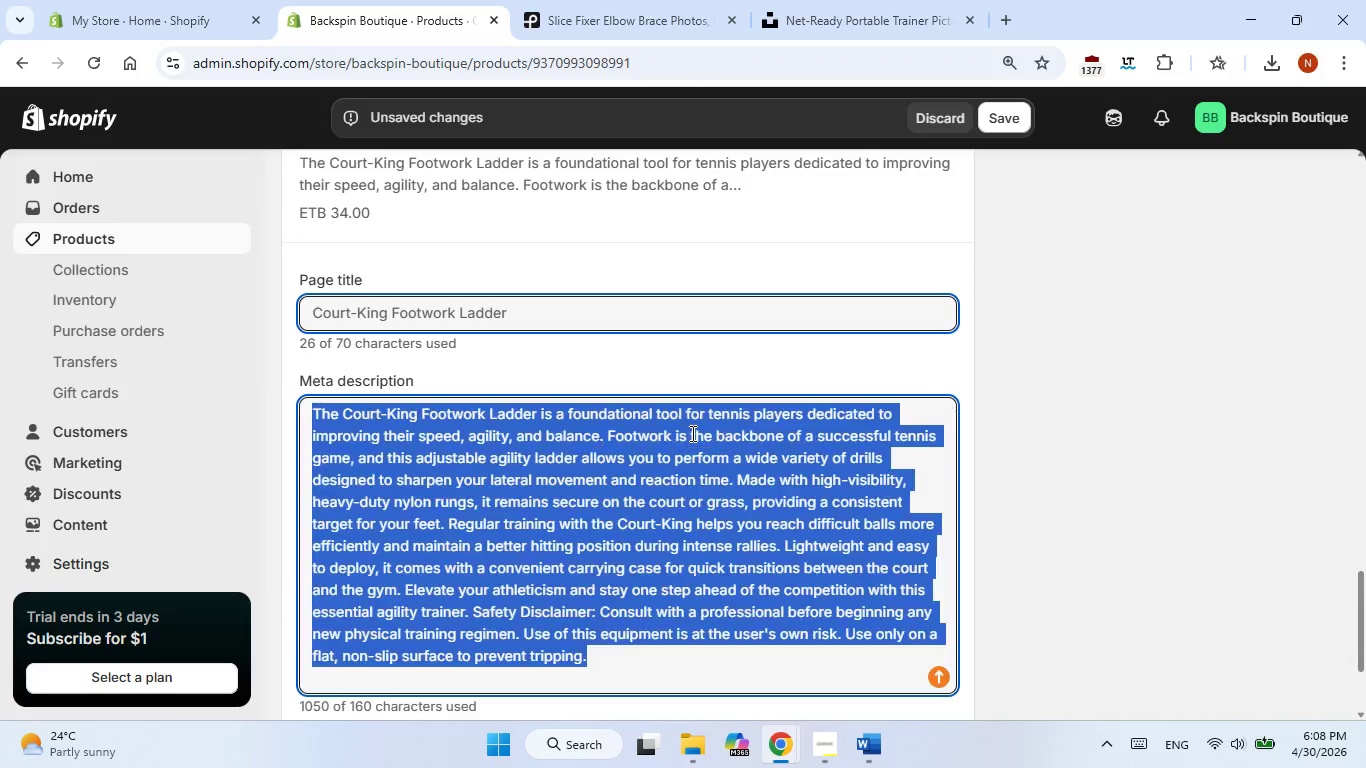 
triple_click([691, 433])
 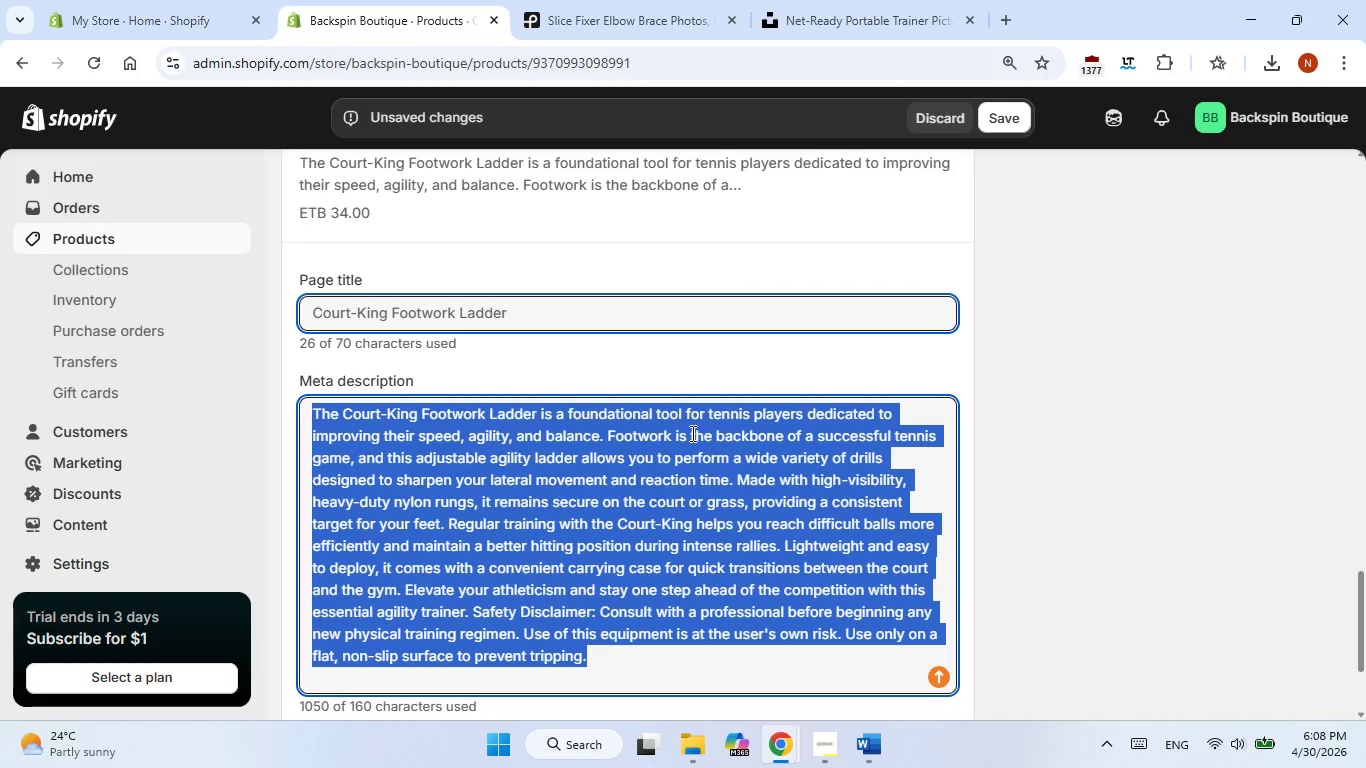 
right_click([691, 433])
 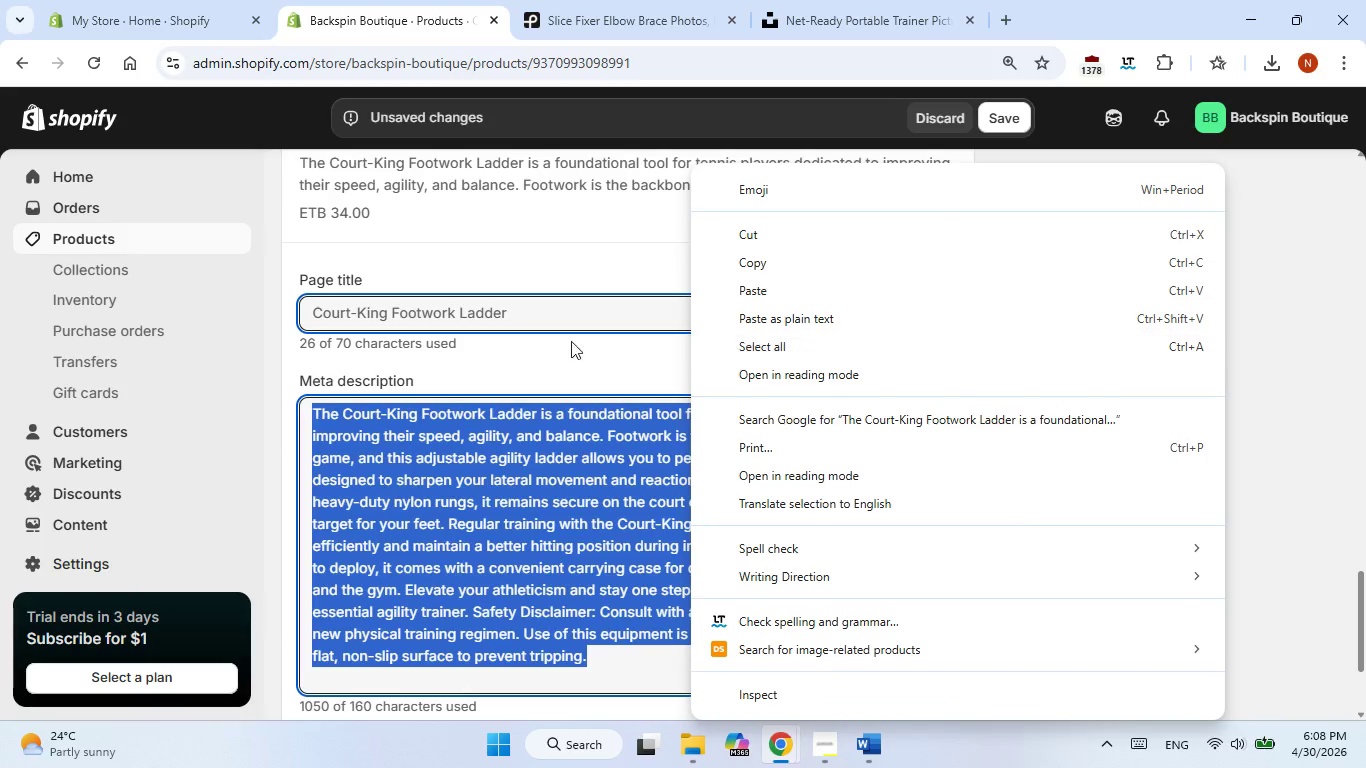 
left_click([538, 341])
 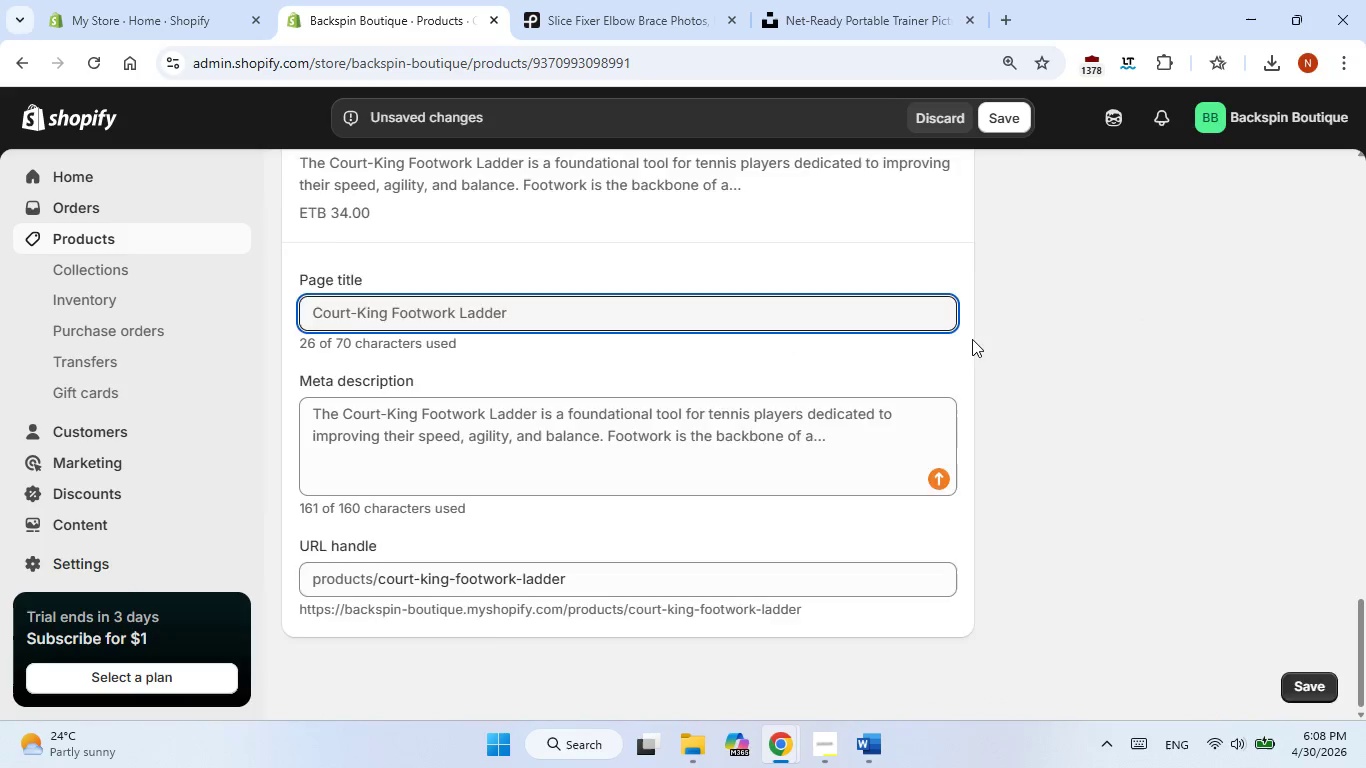 
scroll: coordinate [1024, 335], scroll_direction: up, amount: 8.0
 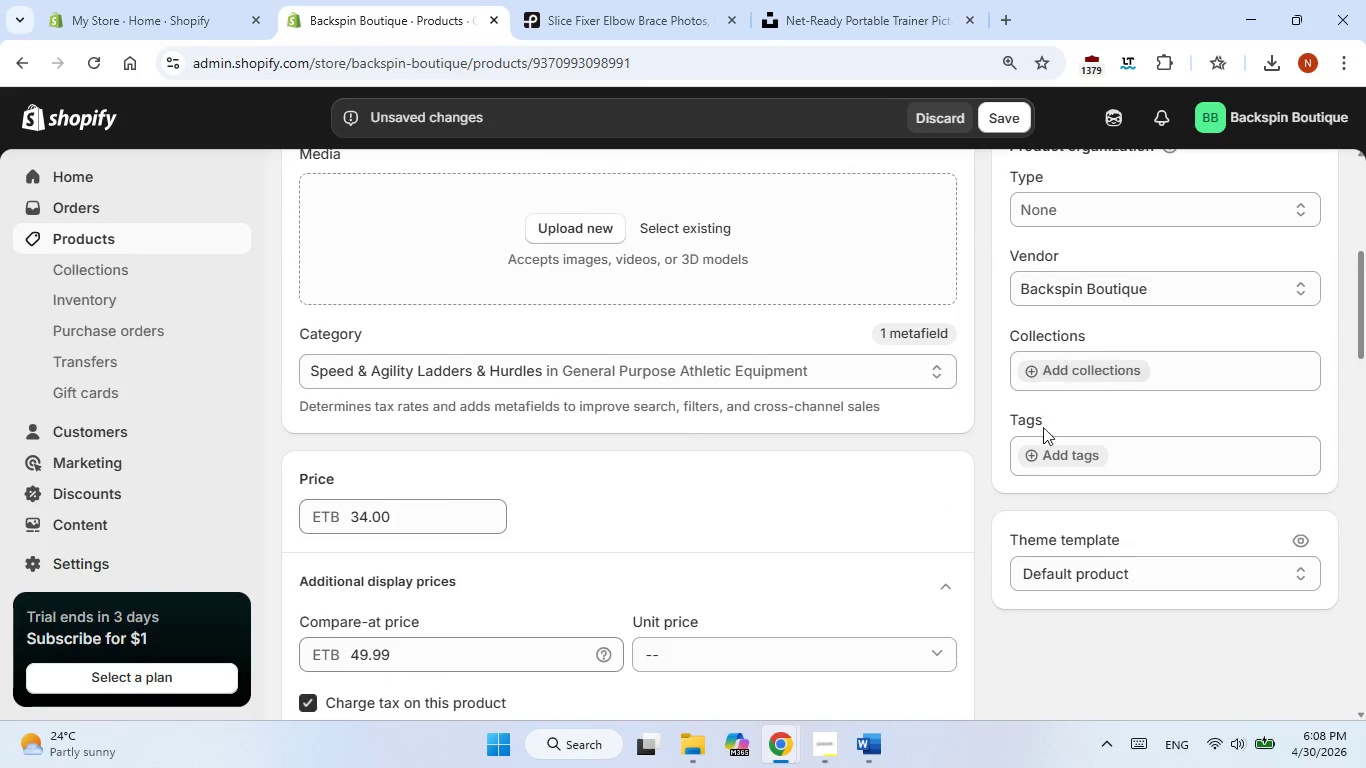 
left_click([1038, 465])
 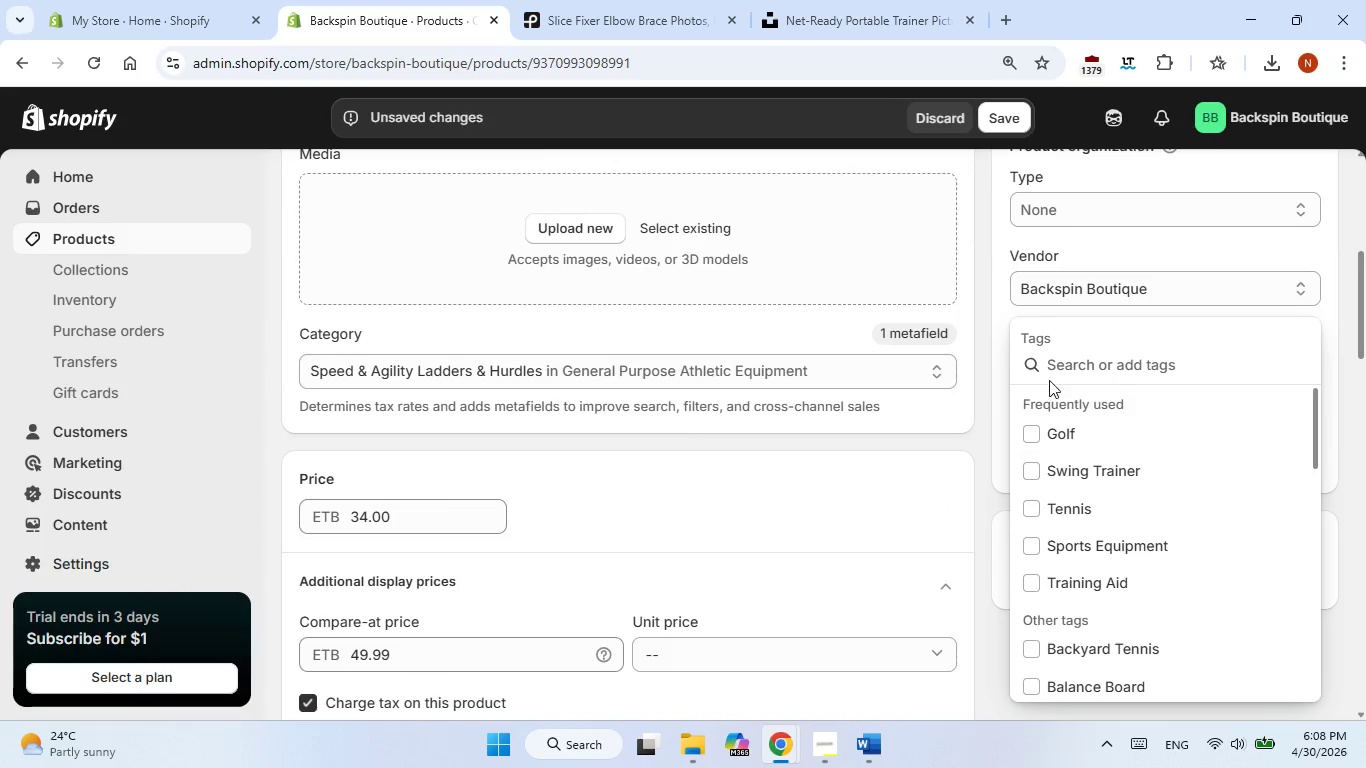 
right_click([1057, 367])
 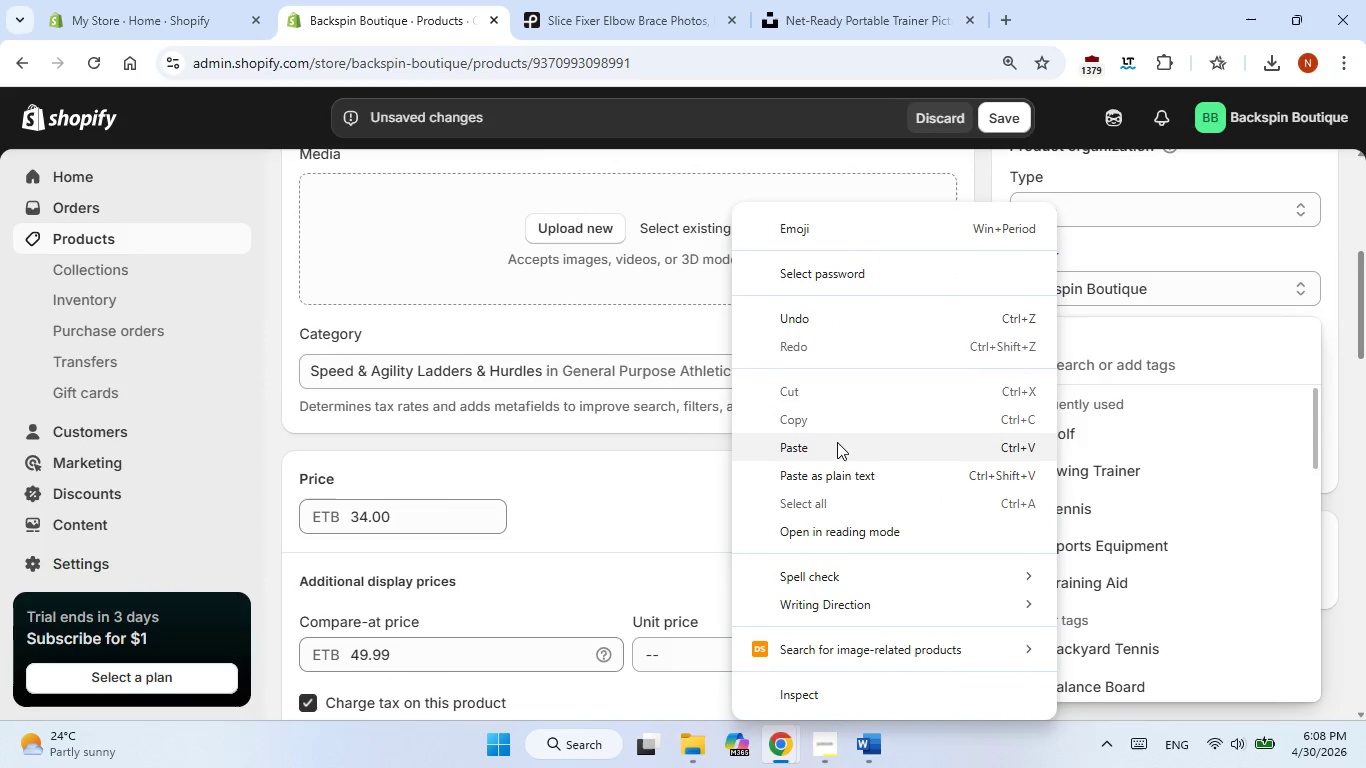 
left_click([827, 450])
 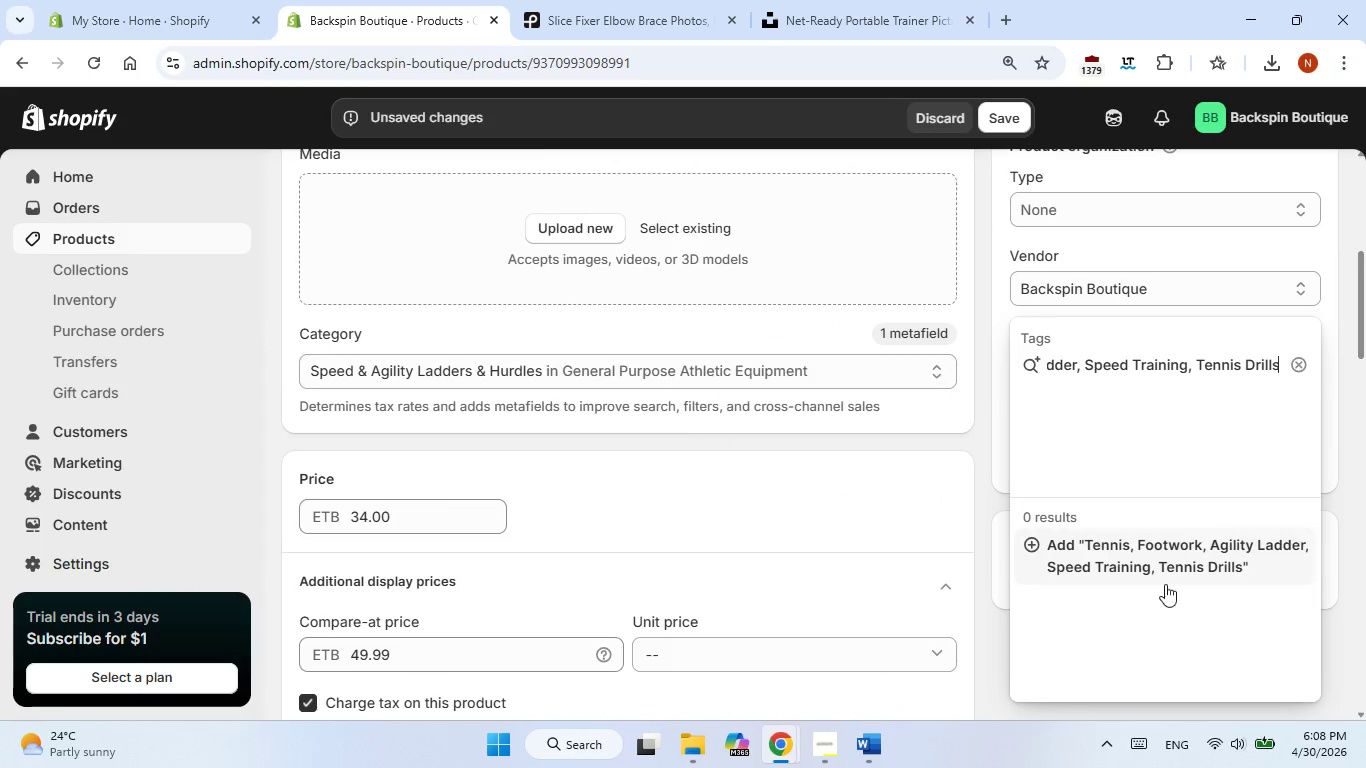 
left_click([1030, 548])
 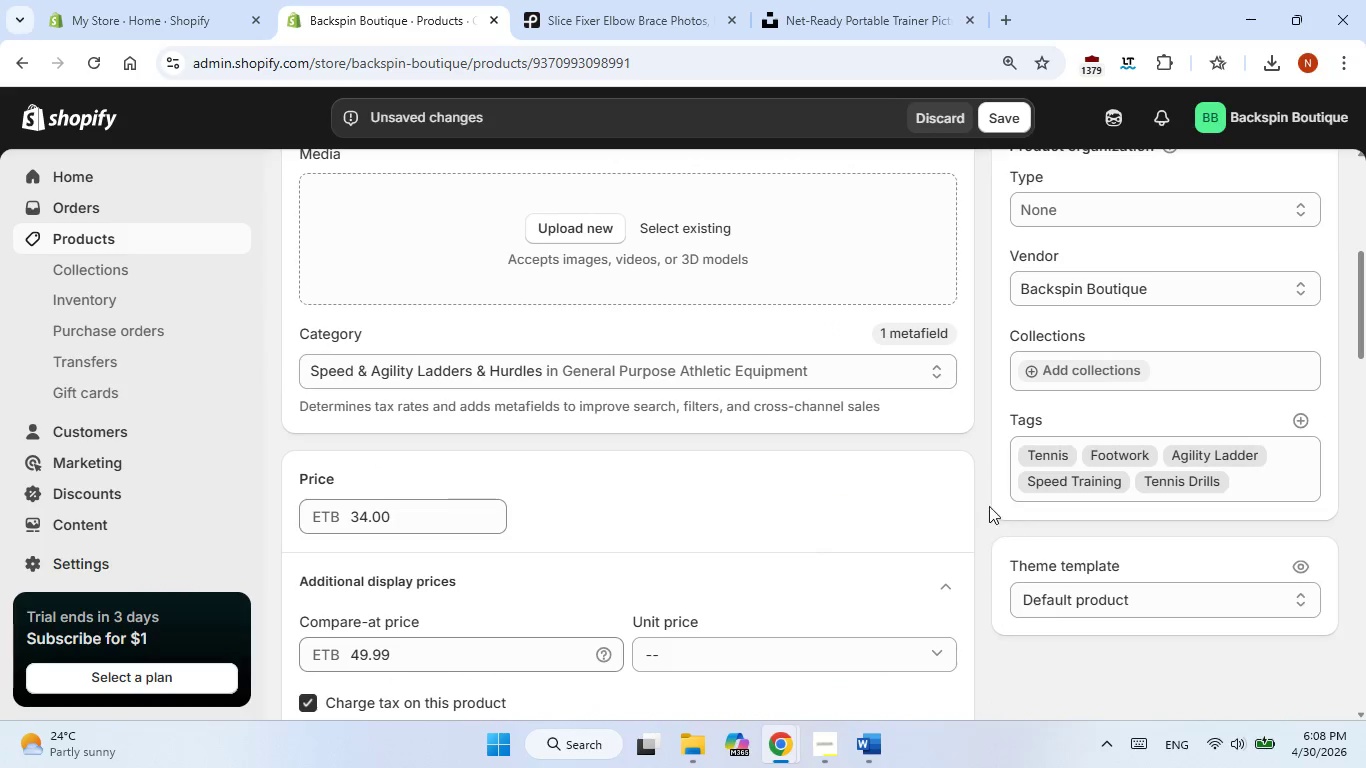 
left_click([985, 502])
 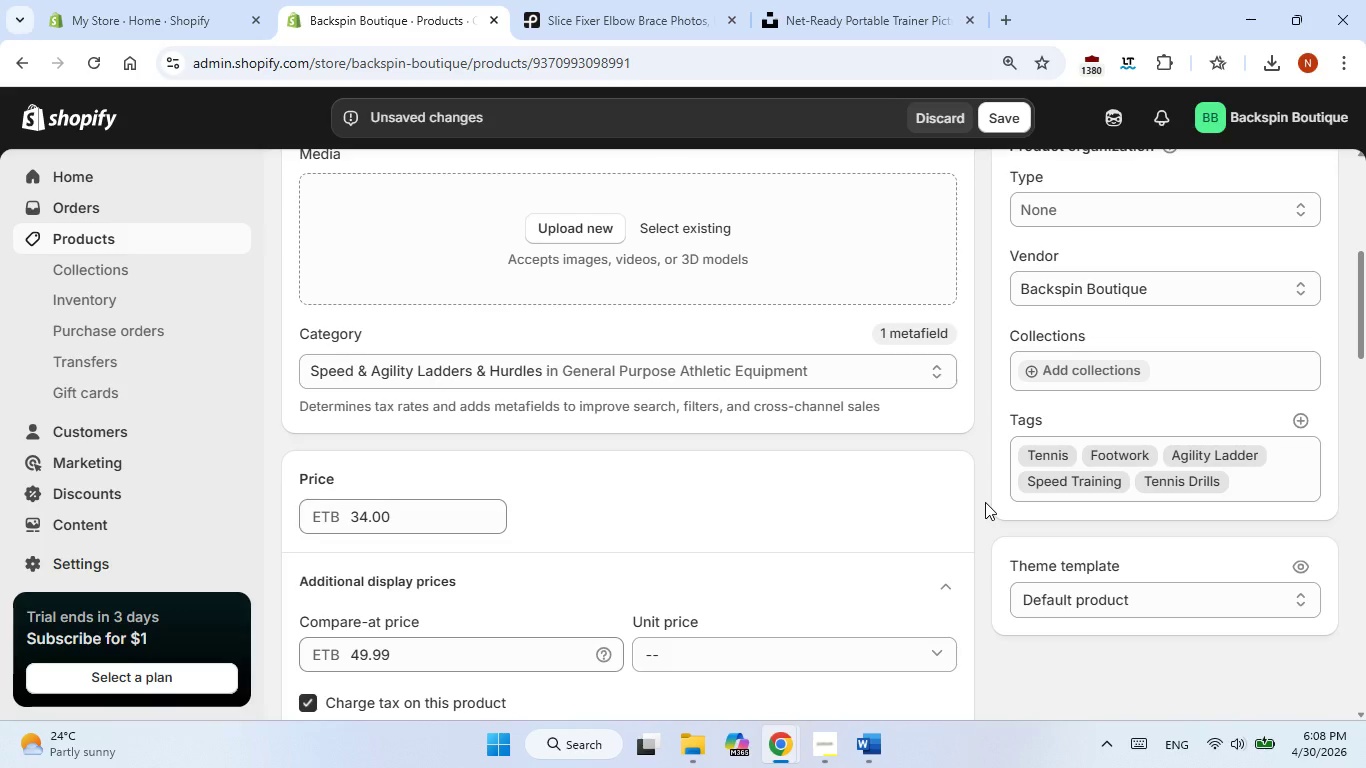 
scroll: coordinate [985, 502], scroll_direction: up, amount: 1.0
 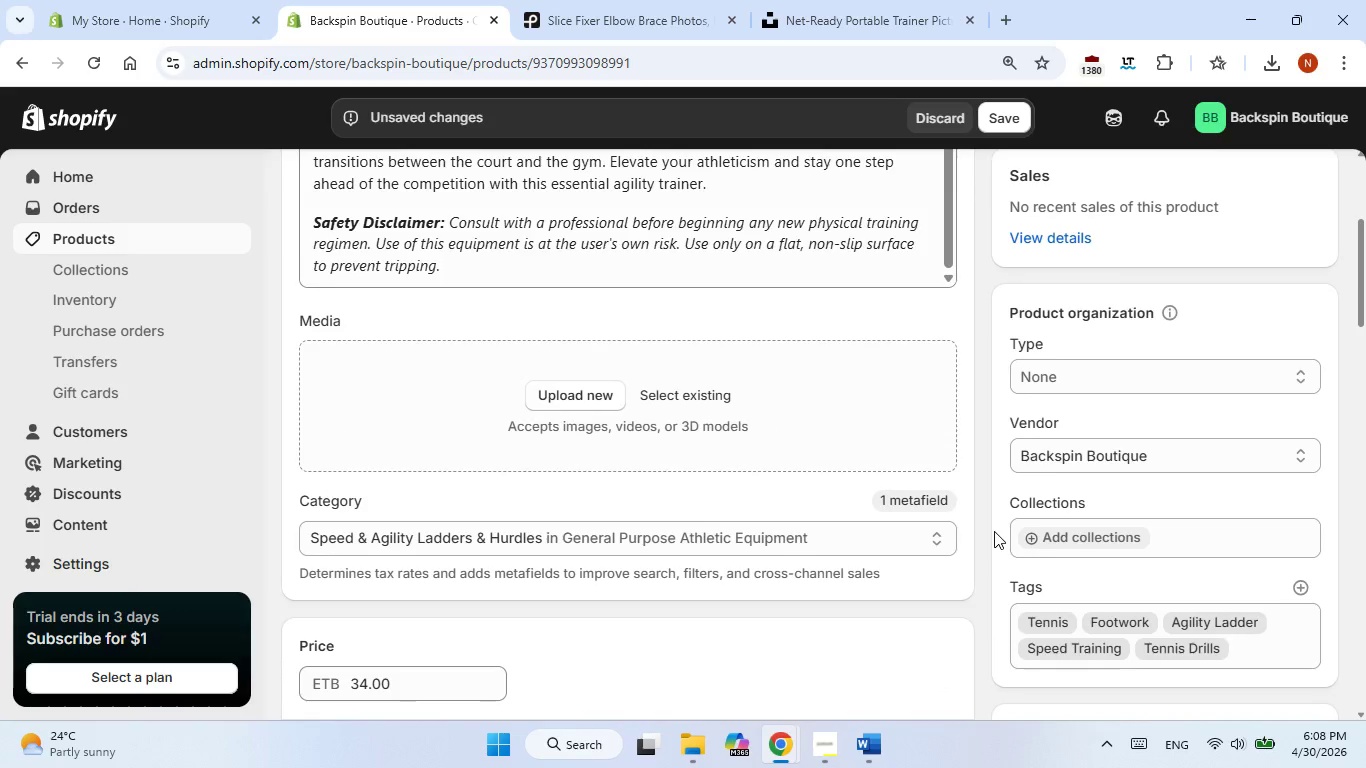 
scroll: coordinate [994, 532], scroll_direction: none, amount: 0.0
 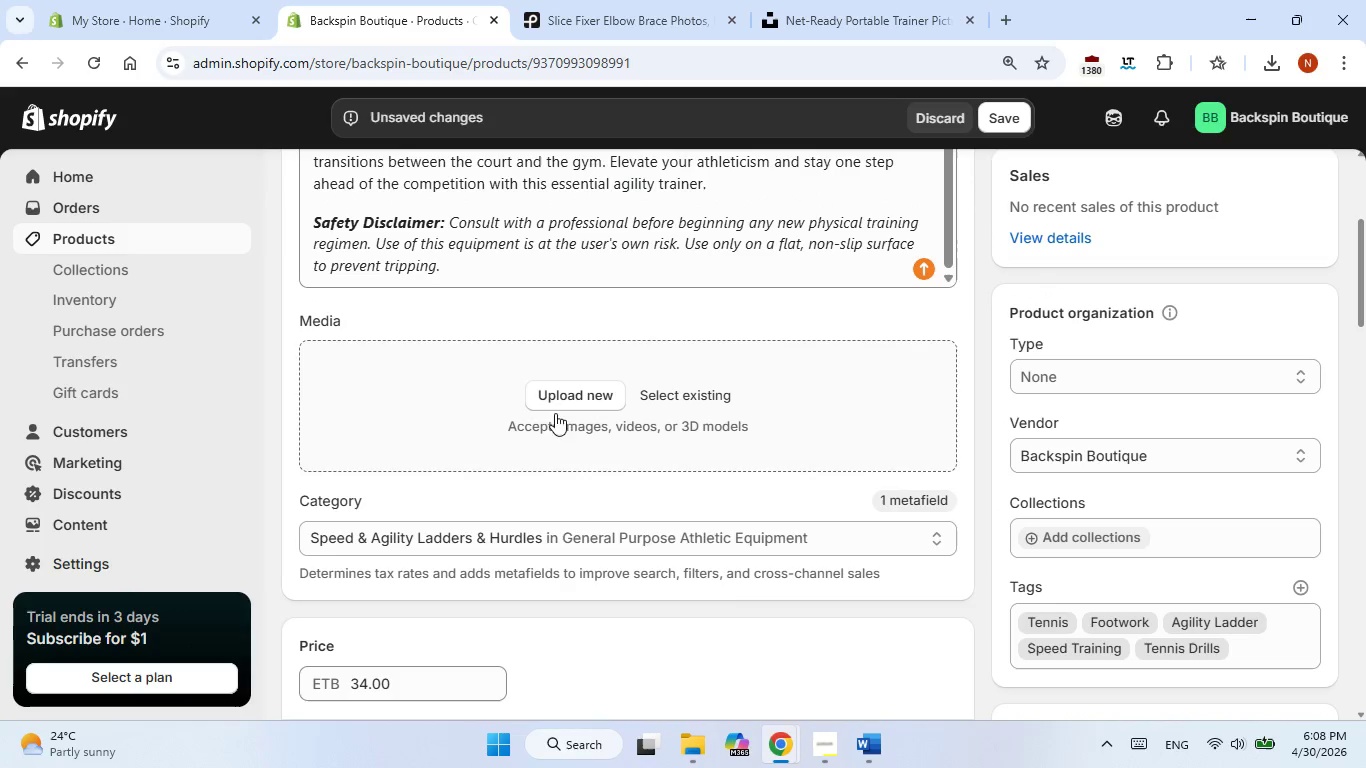 
scroll: coordinate [527, 486], scroll_direction: up, amount: 2.0
 